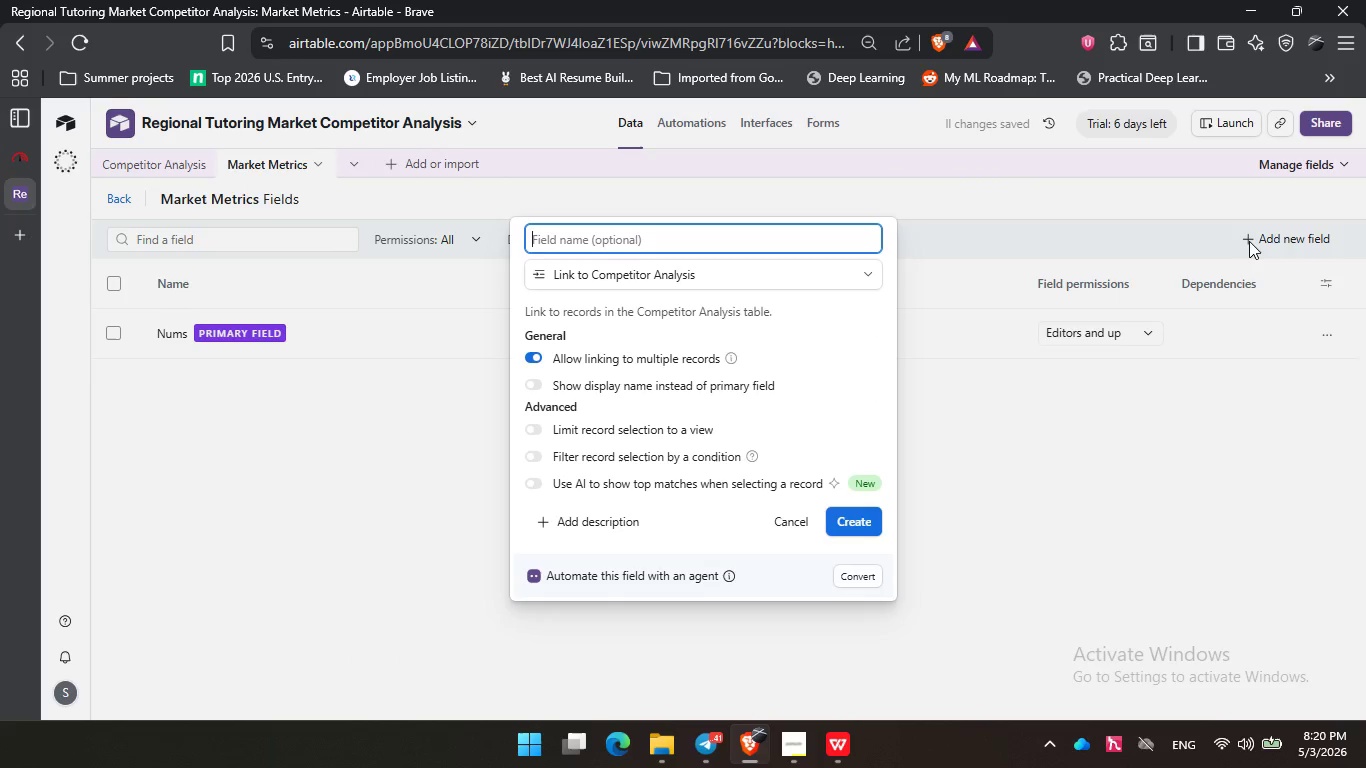 
type(All Competitors)
 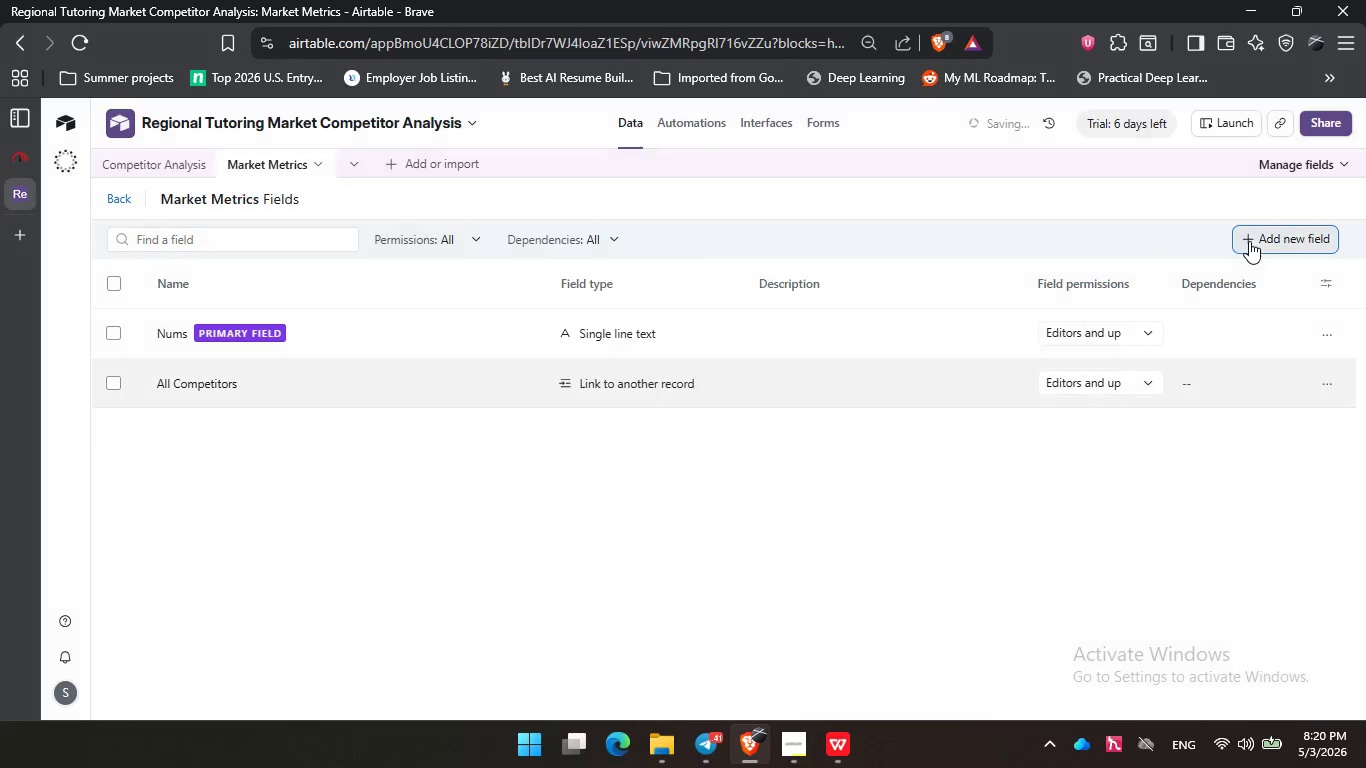 
 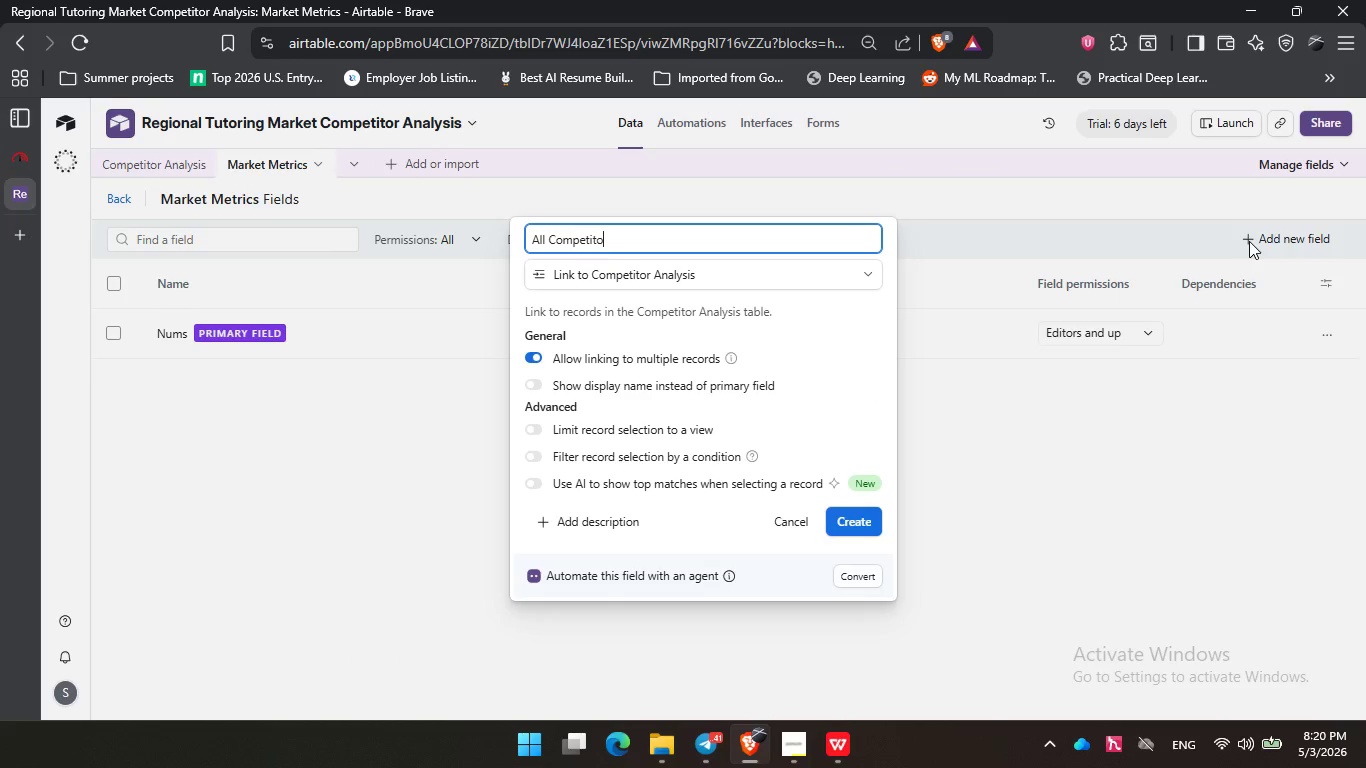 
key(Enter)
 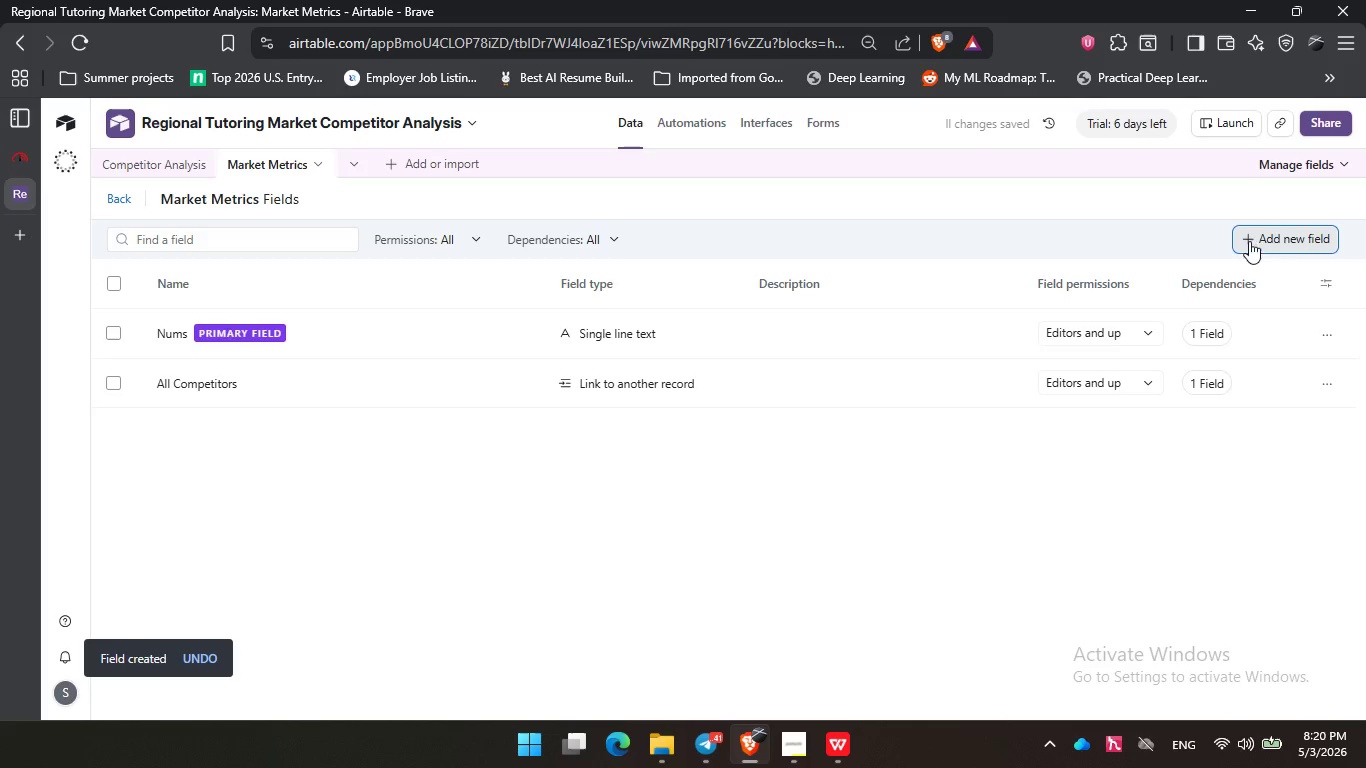 
wait(6.19)
 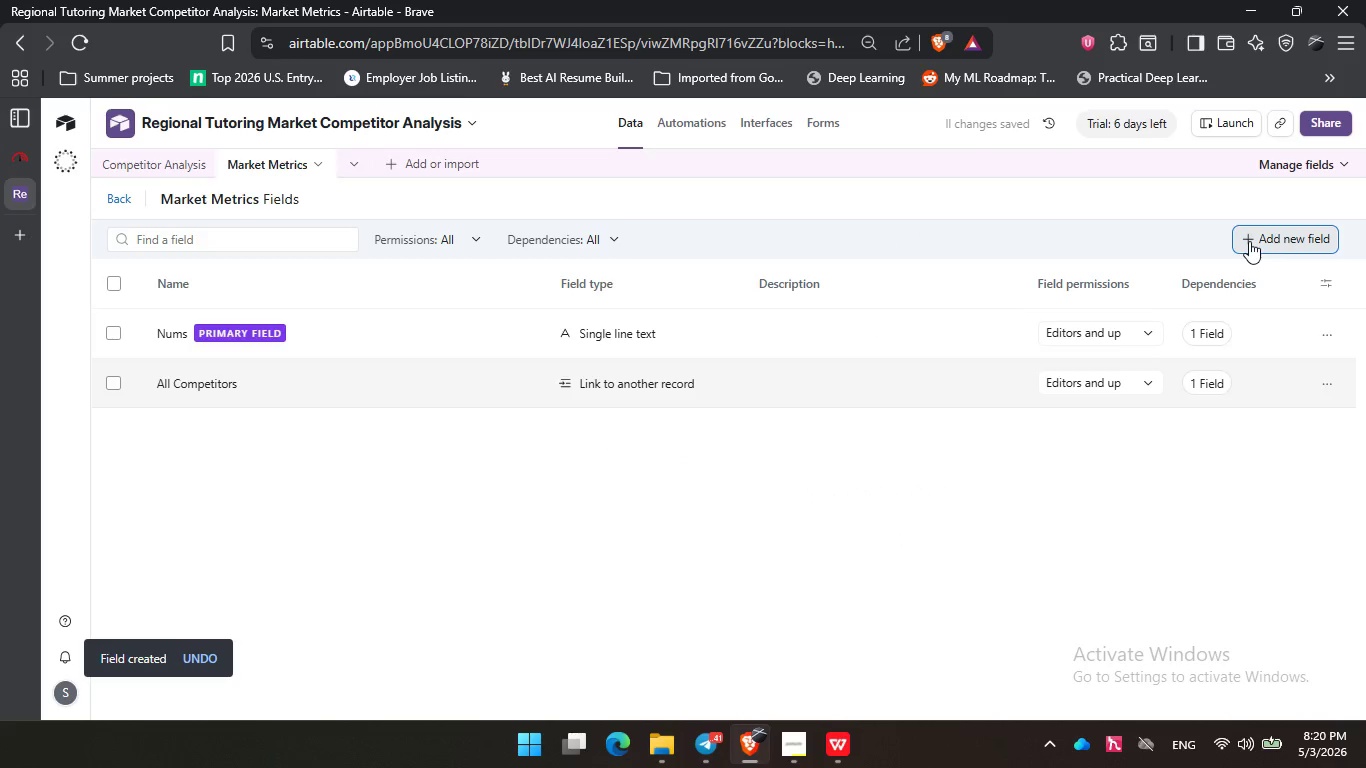 
left_click([1299, 241])
 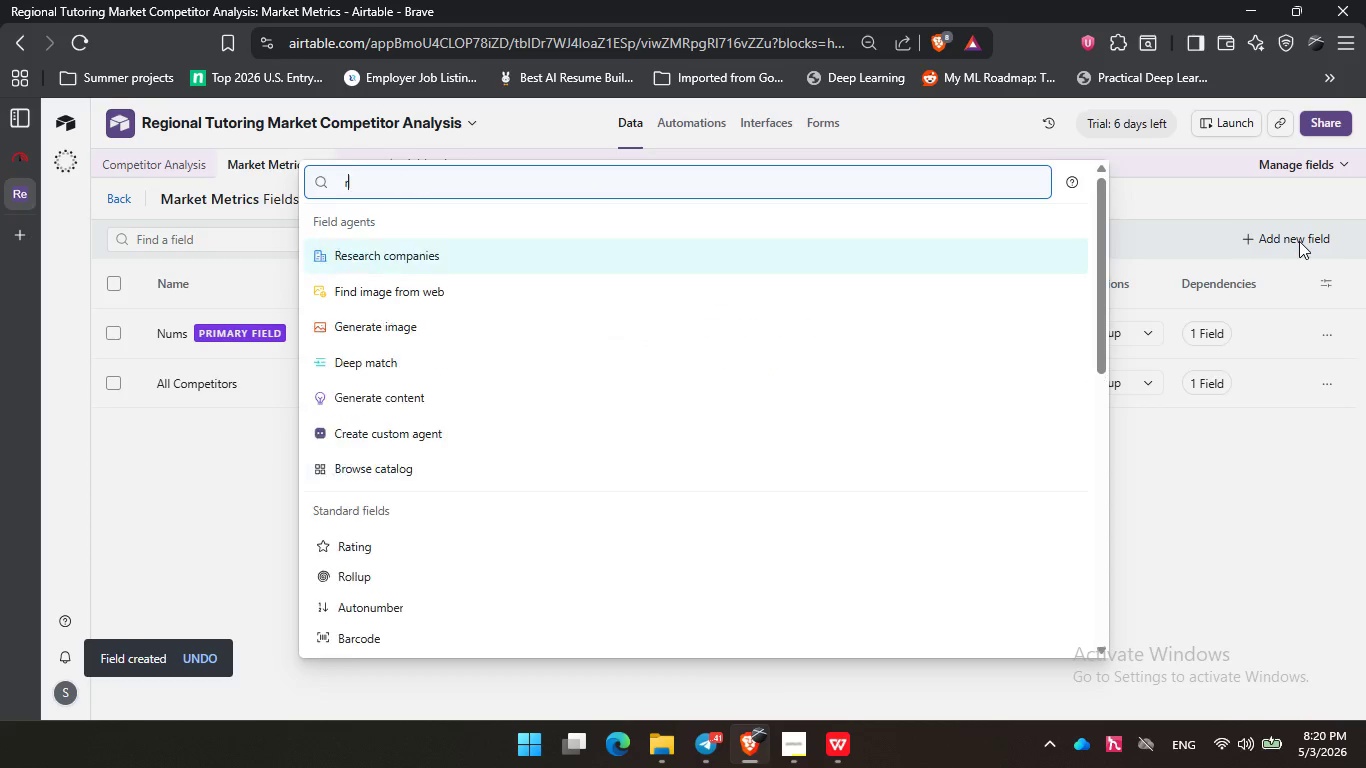 
type(rol)
 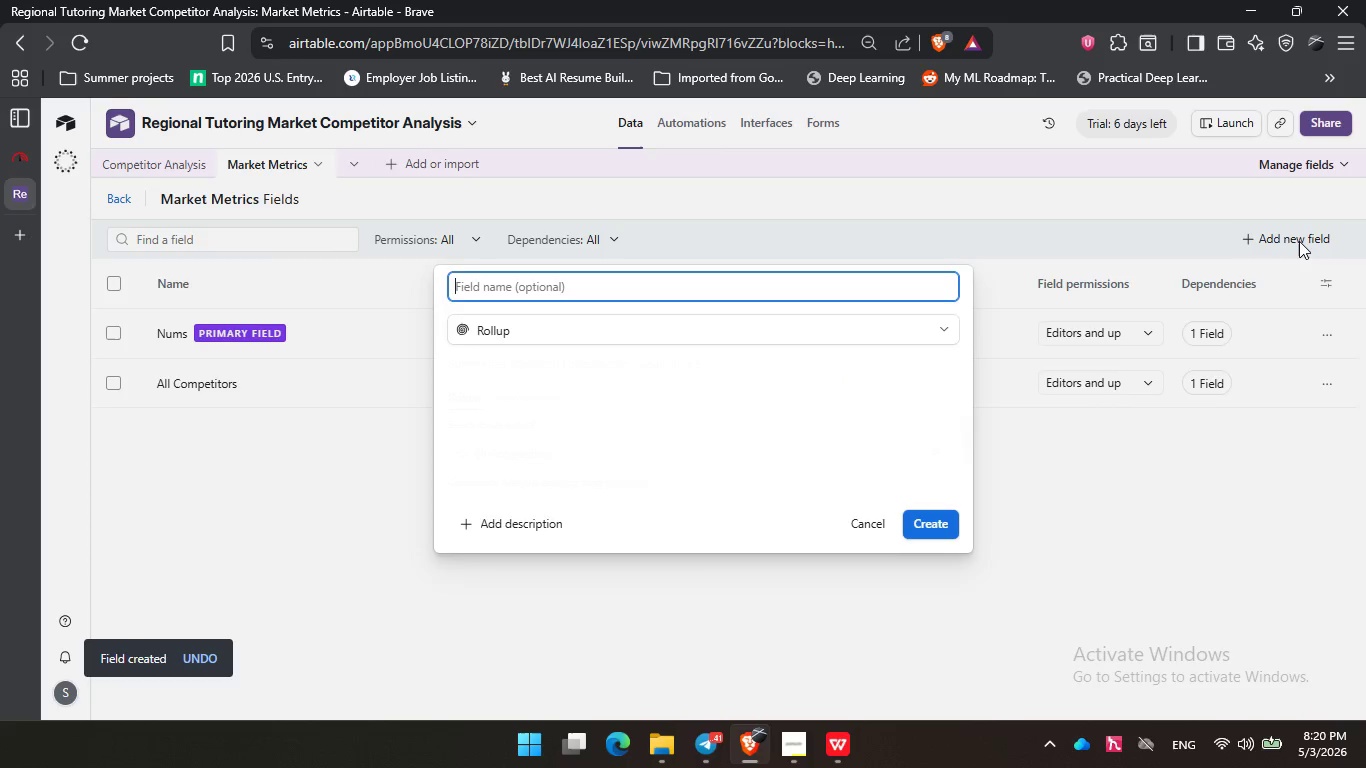 
key(Enter)
 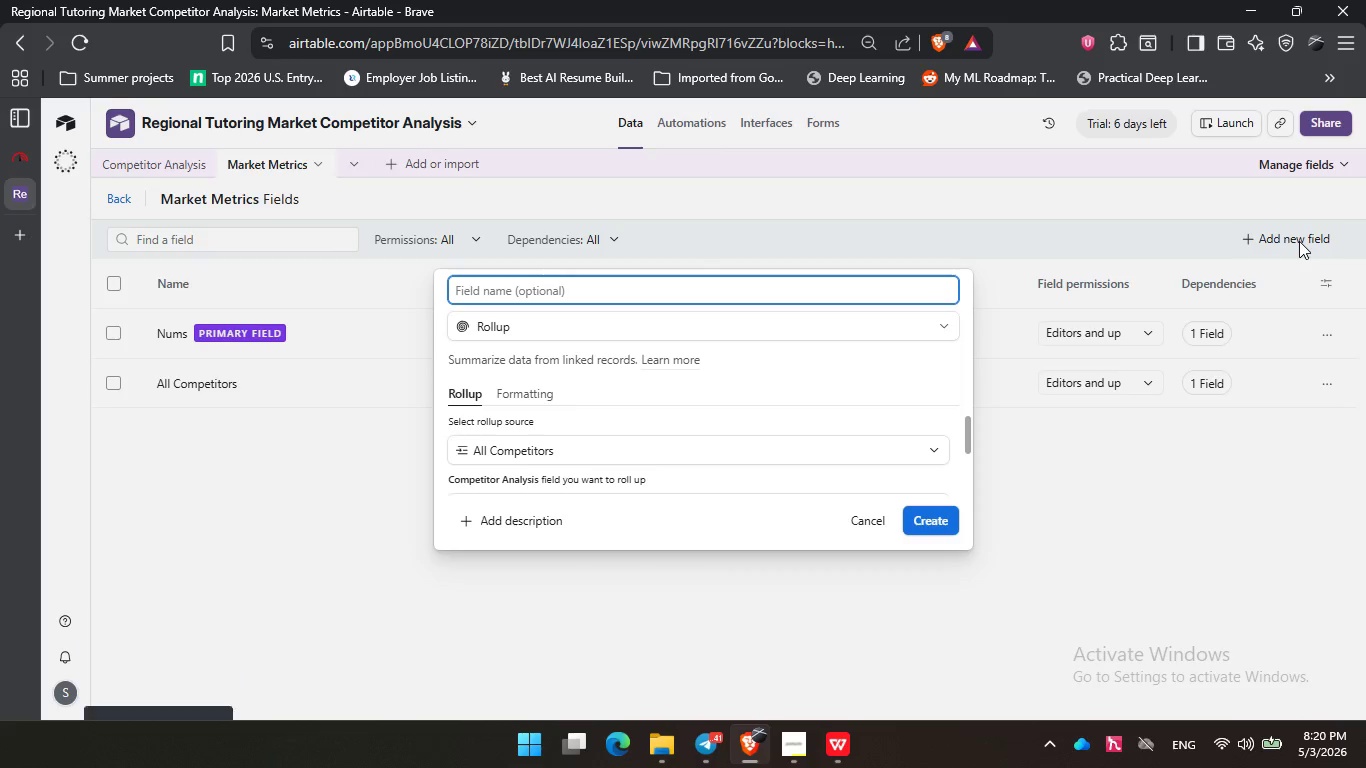 
type(Avg Hourly Rate)
 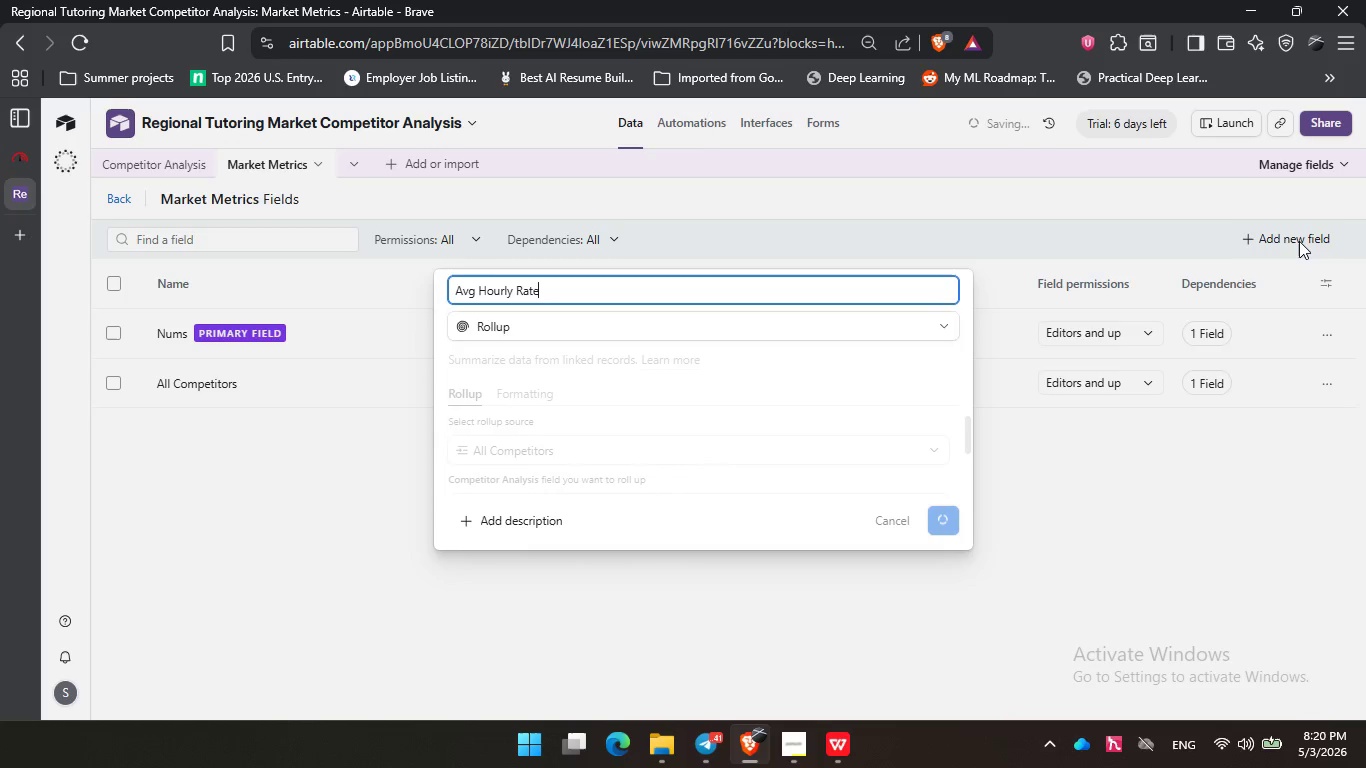 
key(Enter)
 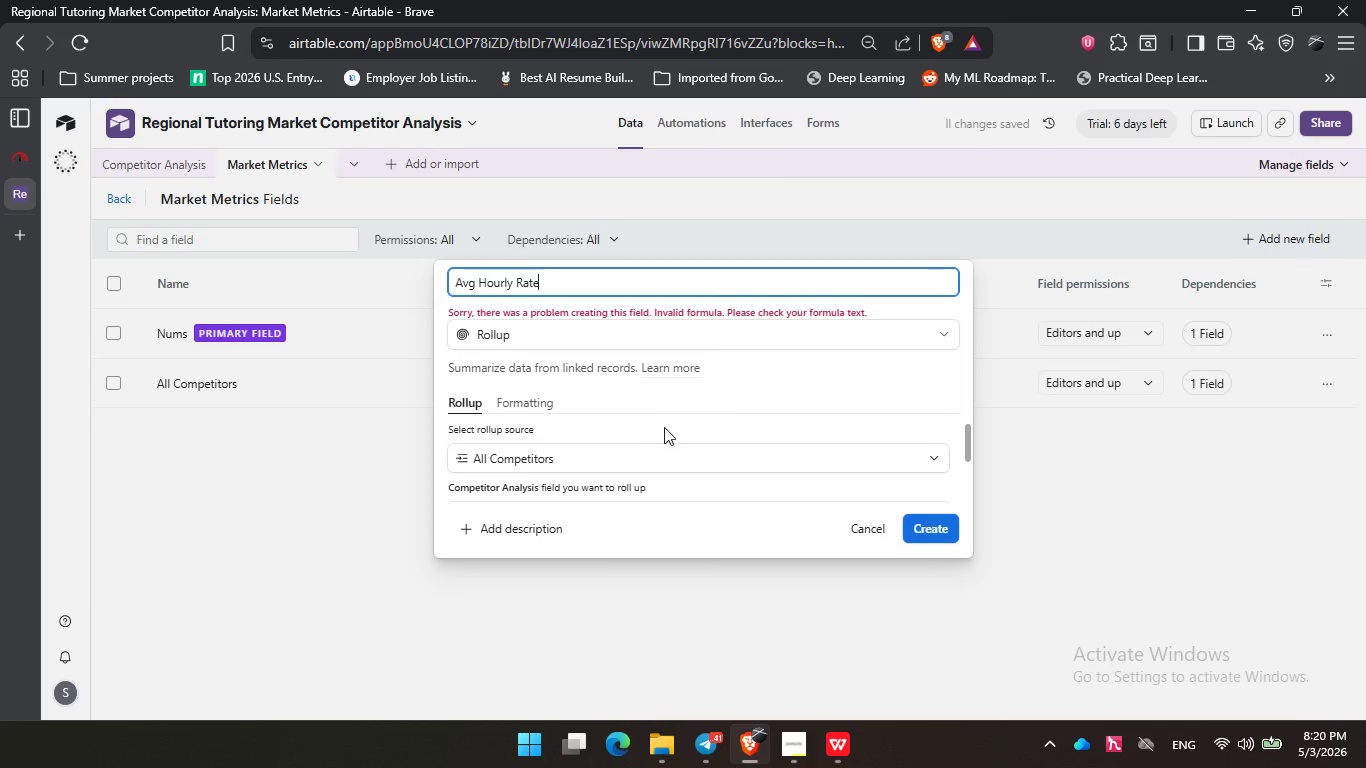 
scroll: coordinate [674, 472], scroll_direction: down, amount: 1.0
 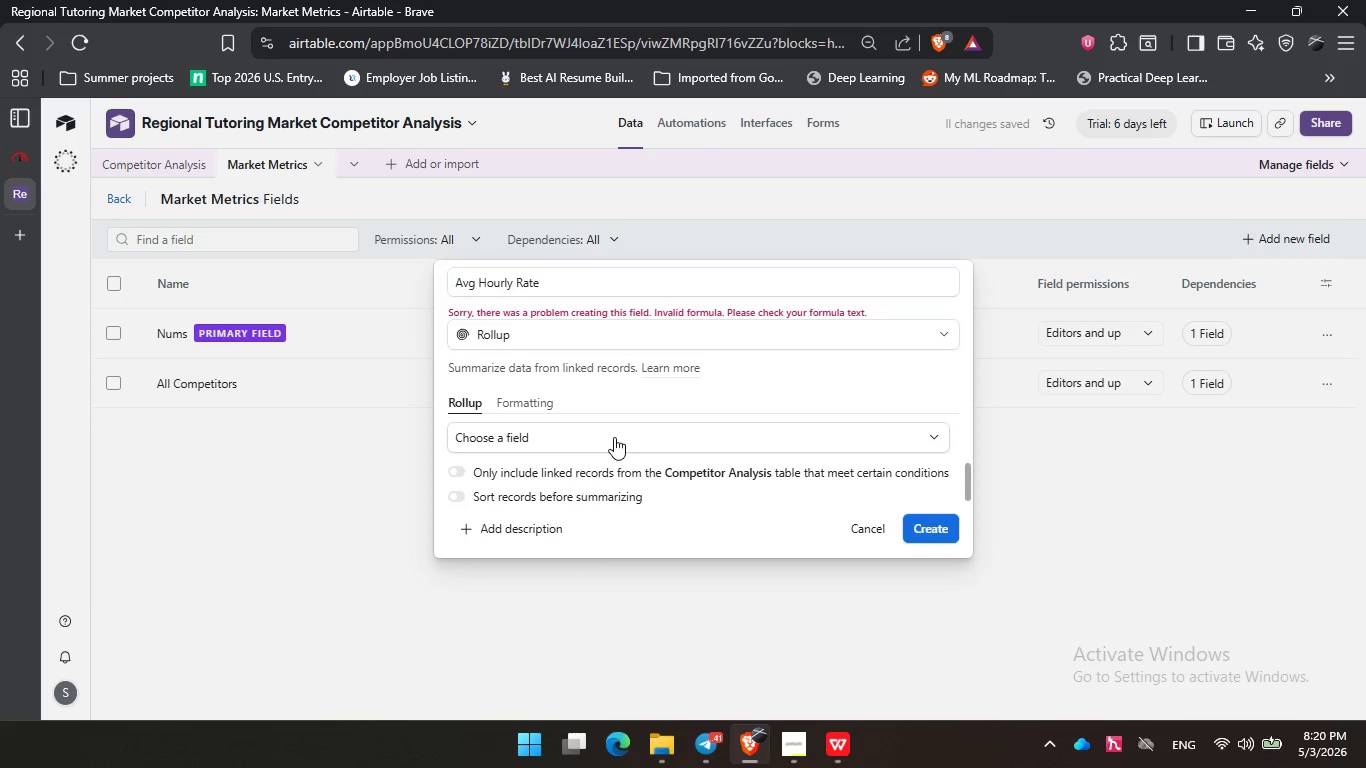 
left_click([614, 437])
 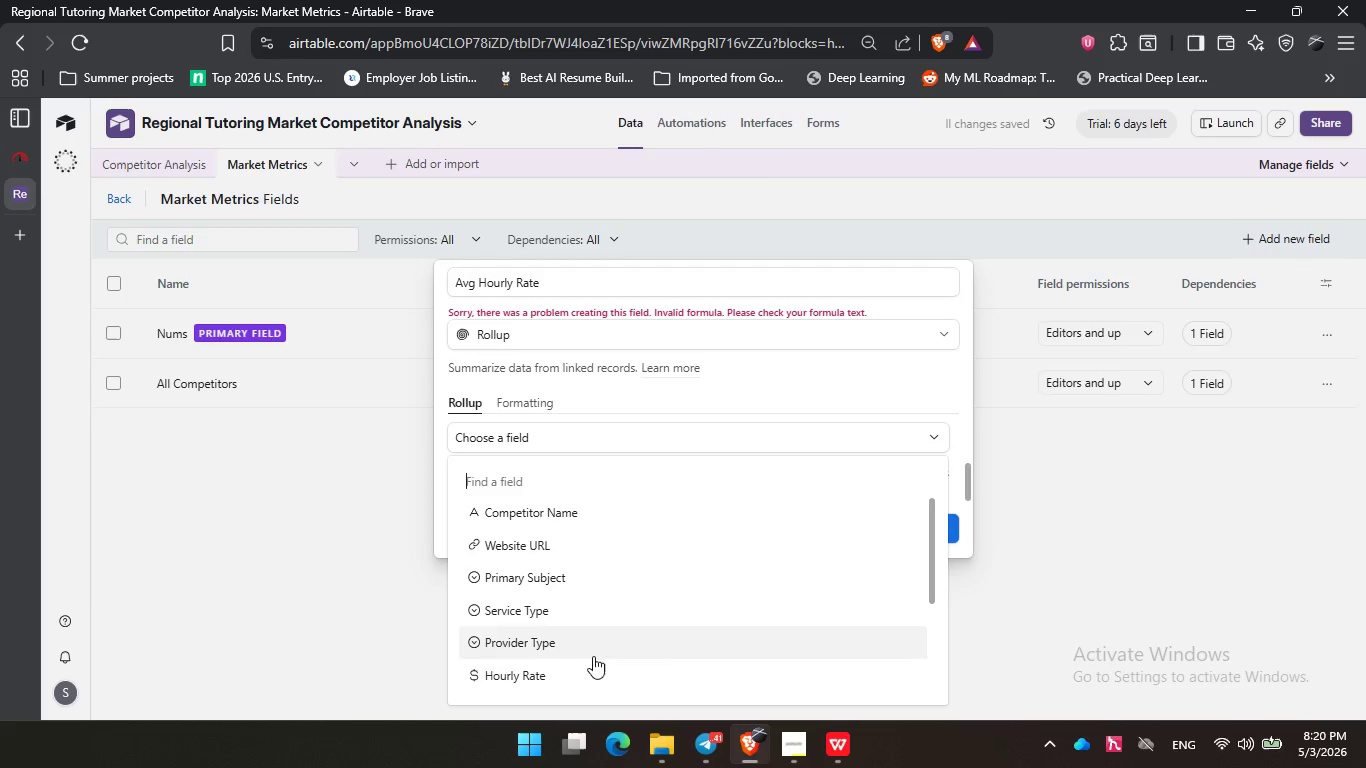 
left_click([587, 677])
 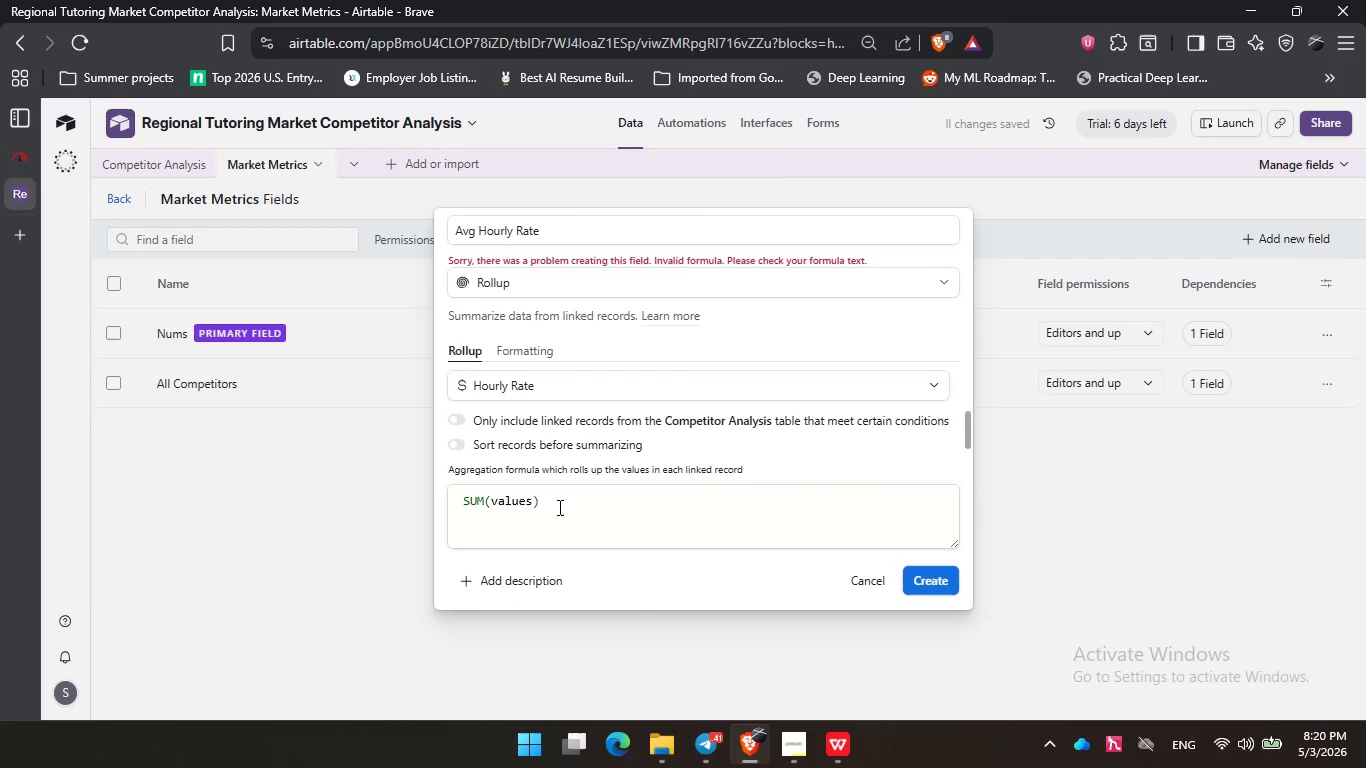 
left_click_drag(start_coordinate=[559, 507], to_coordinate=[410, 499])
 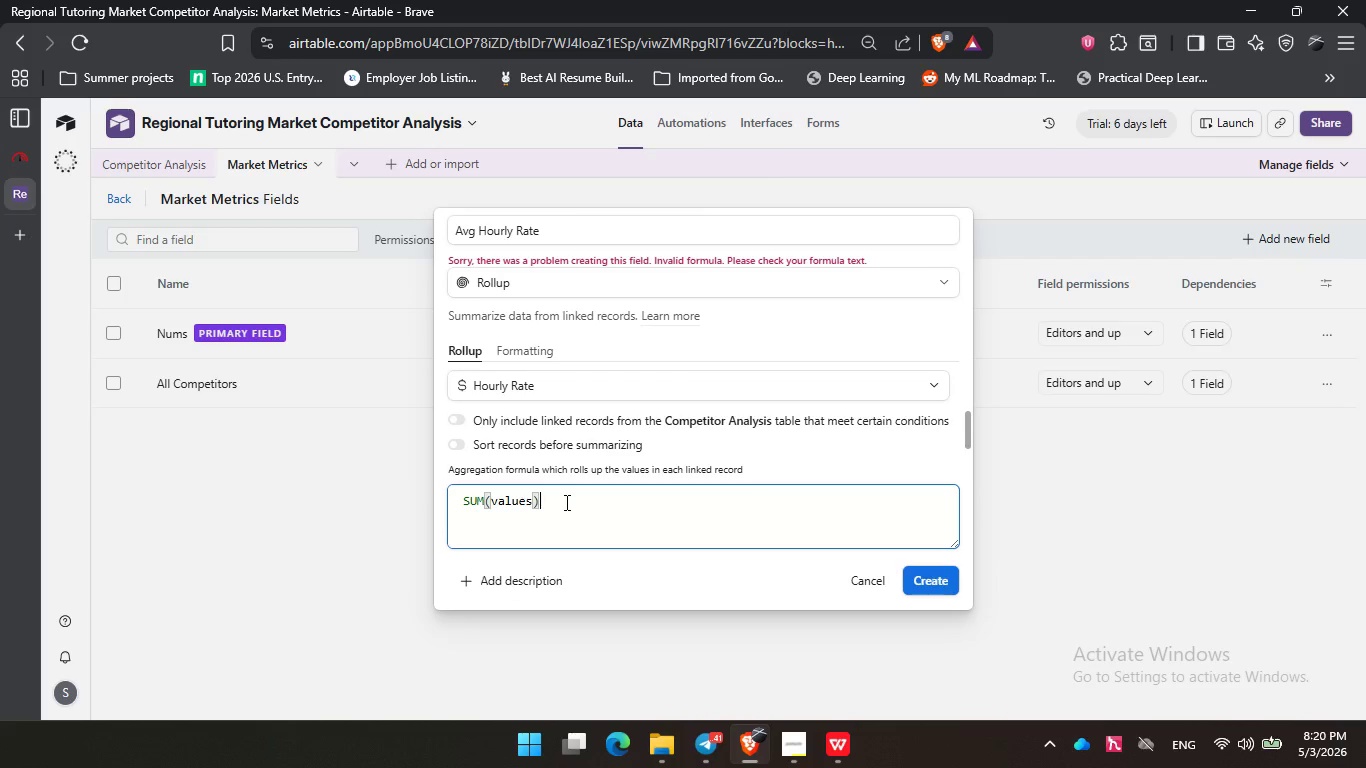 
left_click_drag(start_coordinate=[574, 499], to_coordinate=[444, 498])
 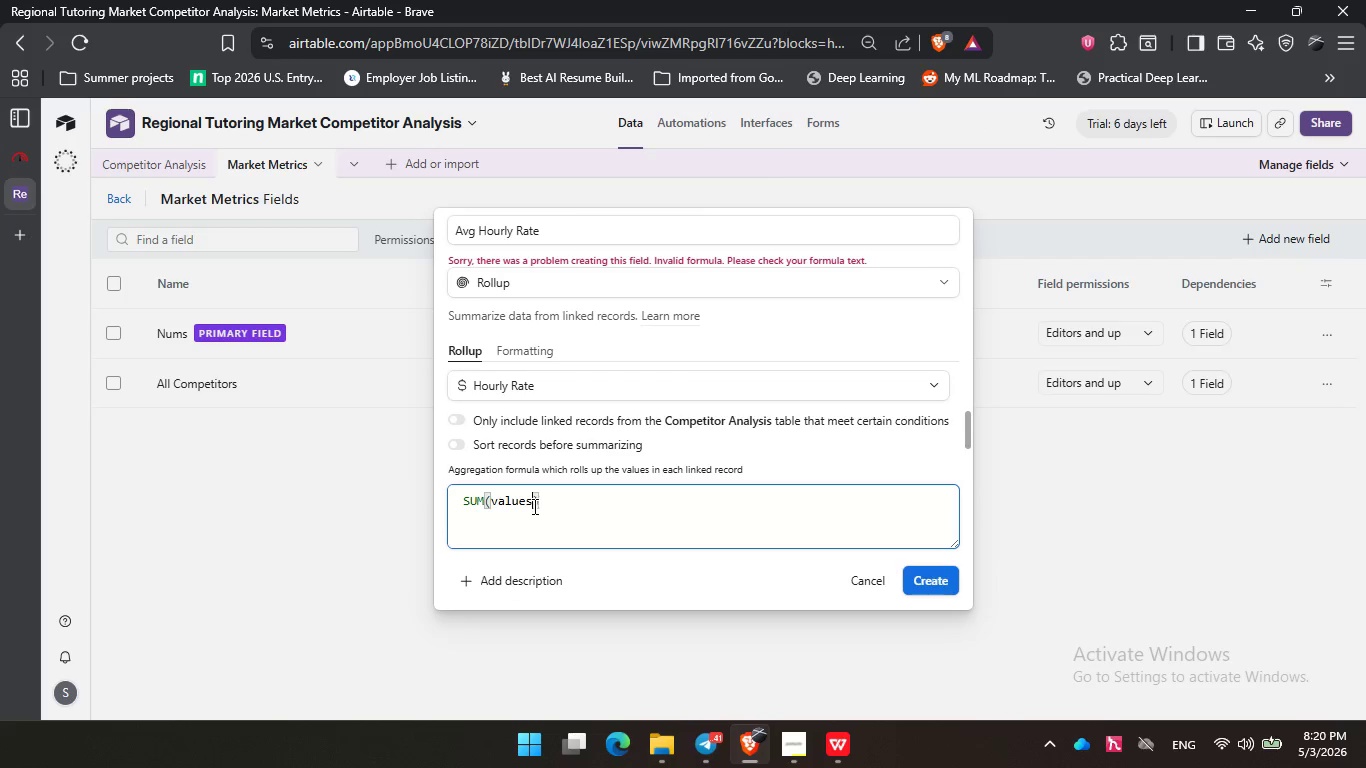 
left_click_drag(start_coordinate=[532, 506], to_coordinate=[526, 508])
 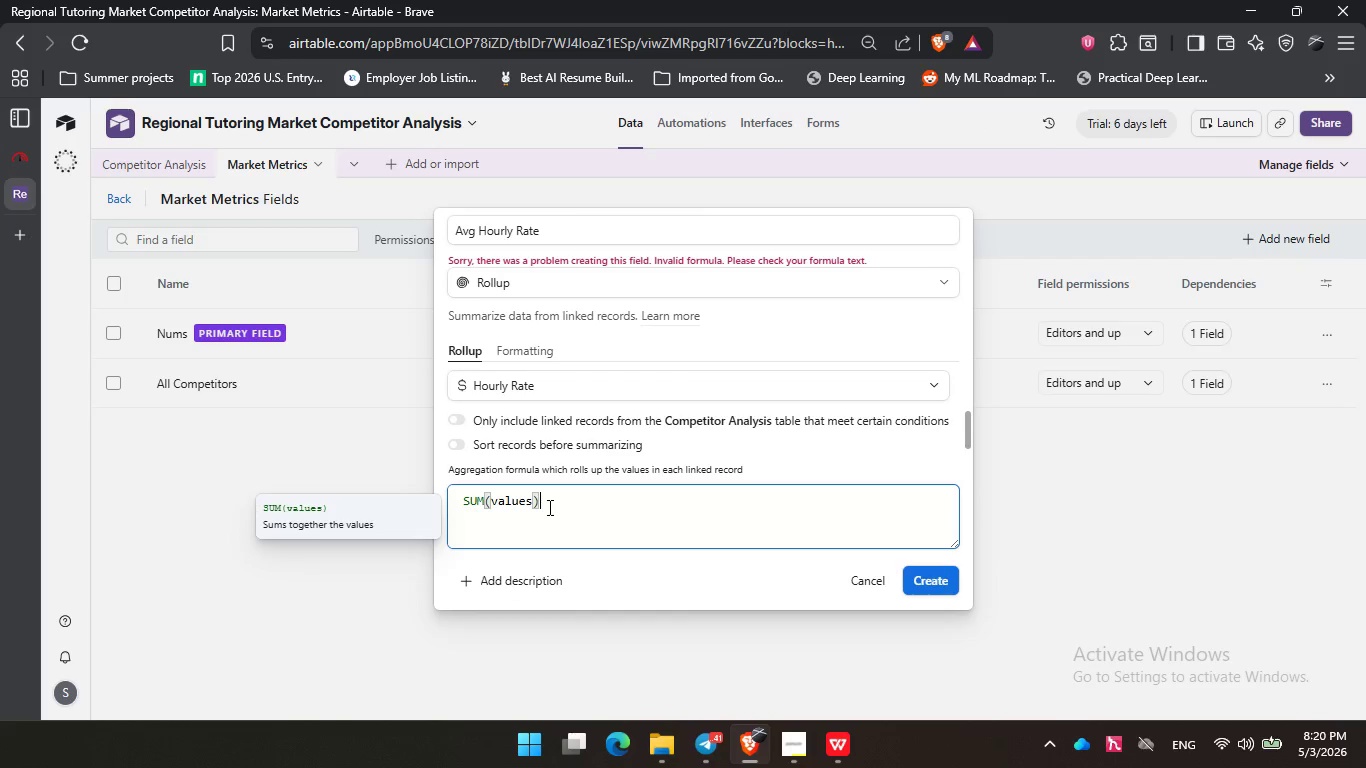 
left_click([548, 507])
 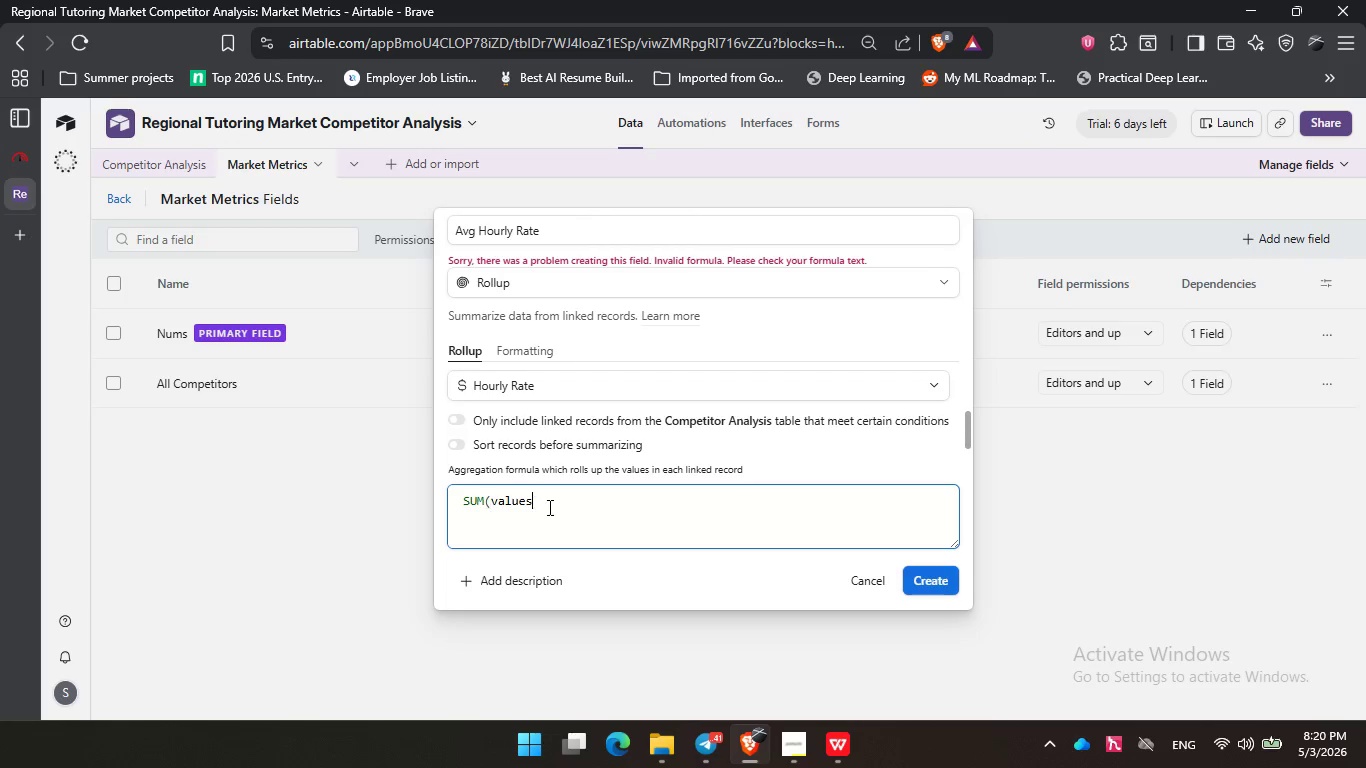 
hold_key(key=Backspace, duration=0.88)
 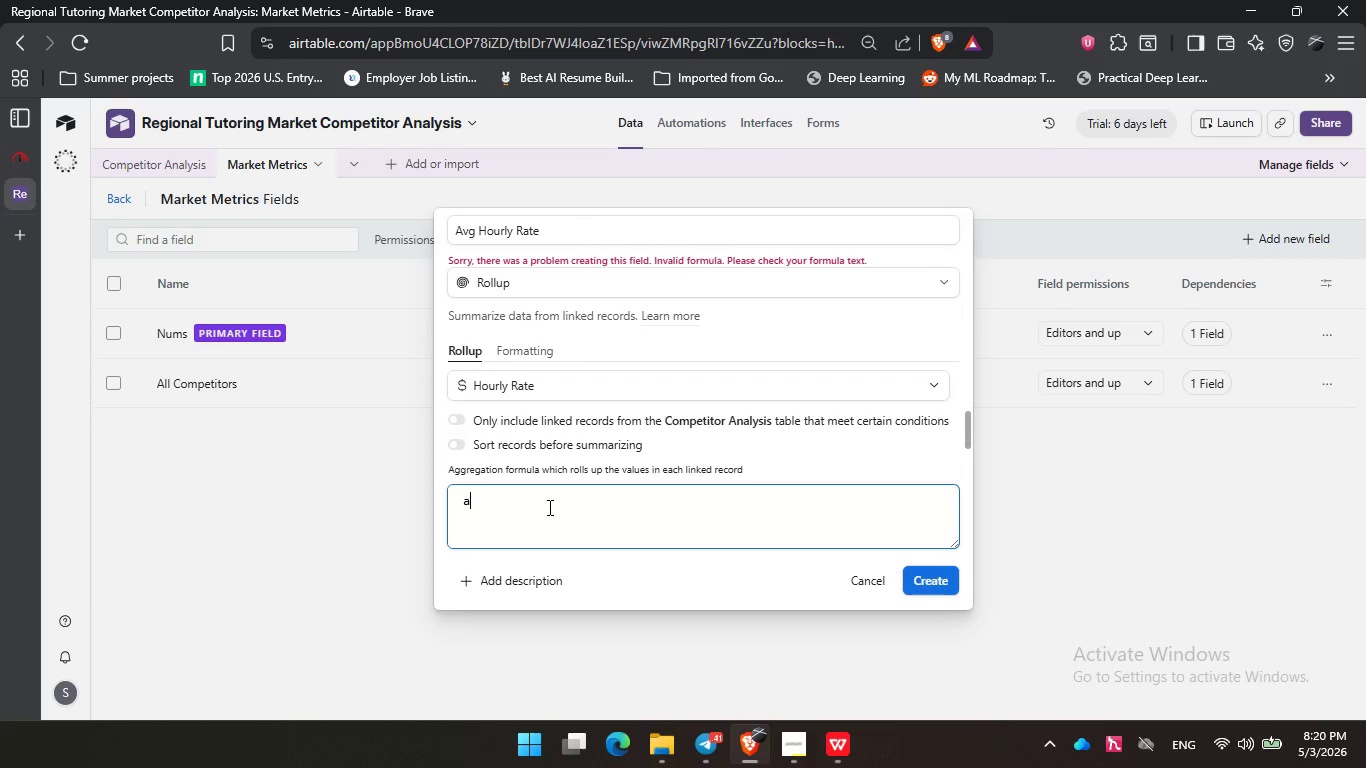 
type(ab)
key(Backspace)
type(v)
 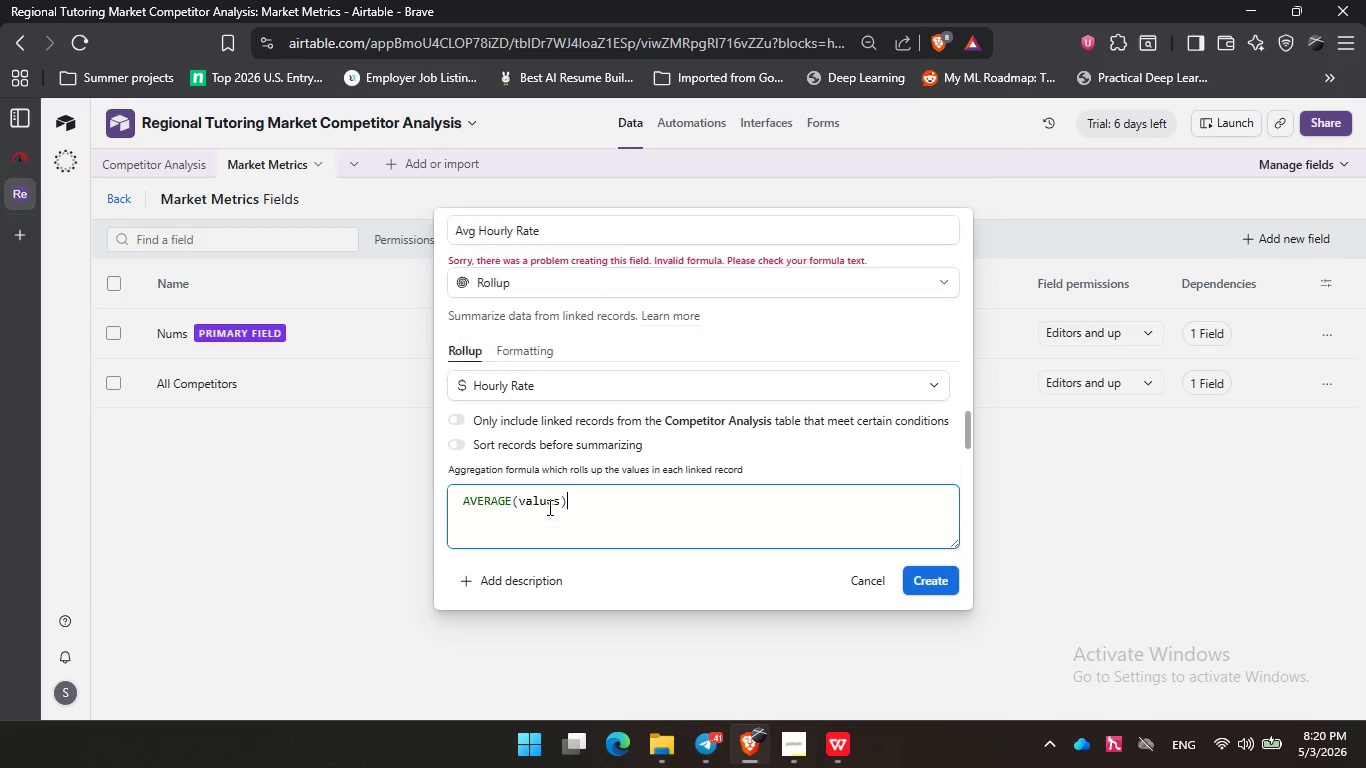 
key(Enter)
 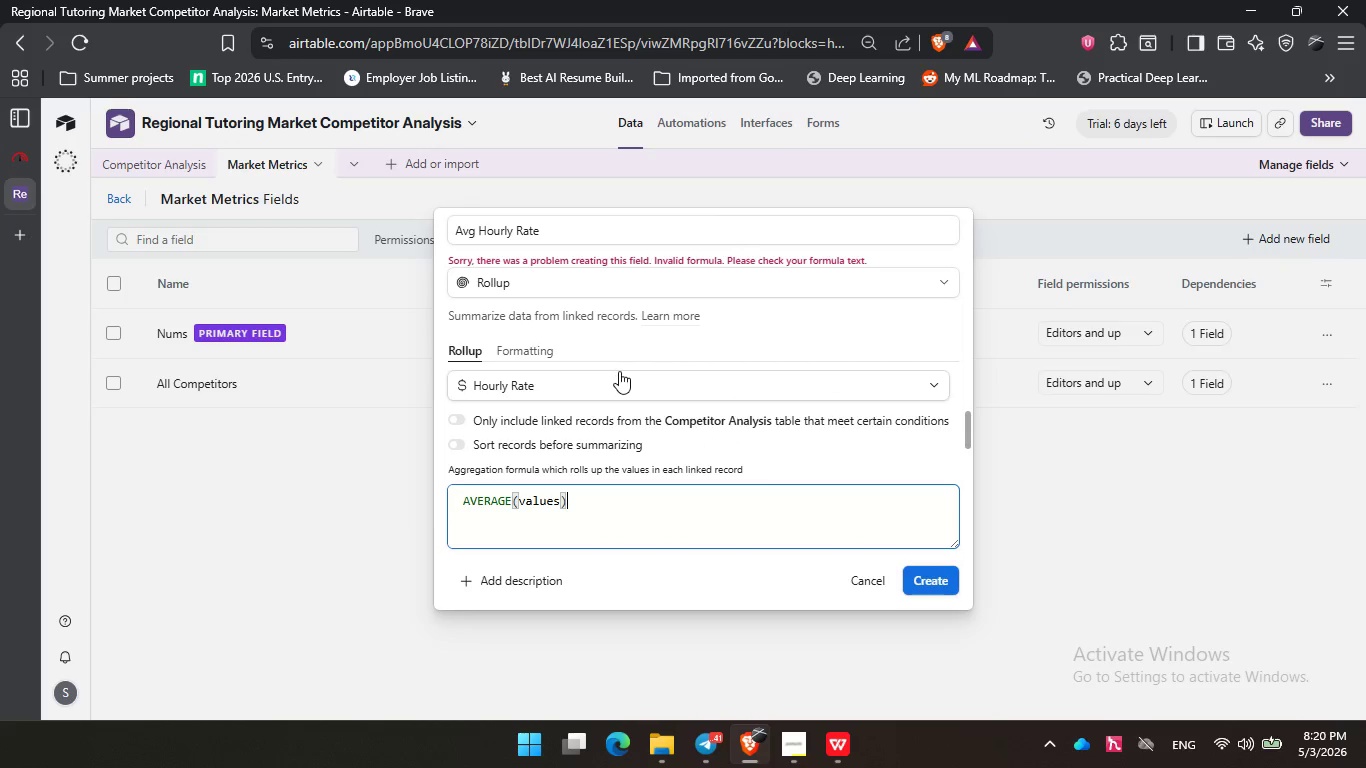 
scroll: coordinate [616, 407], scroll_direction: up, amount: 4.0
 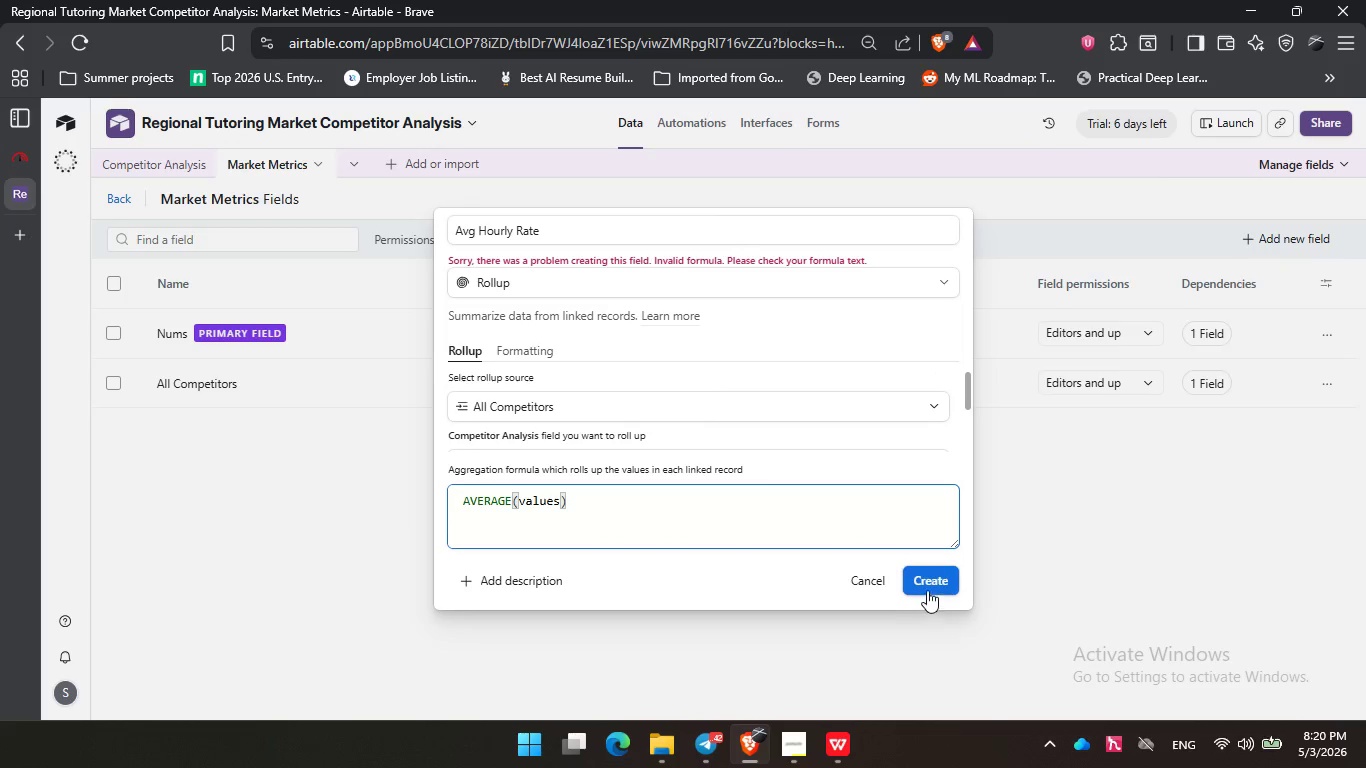 
left_click([927, 587])
 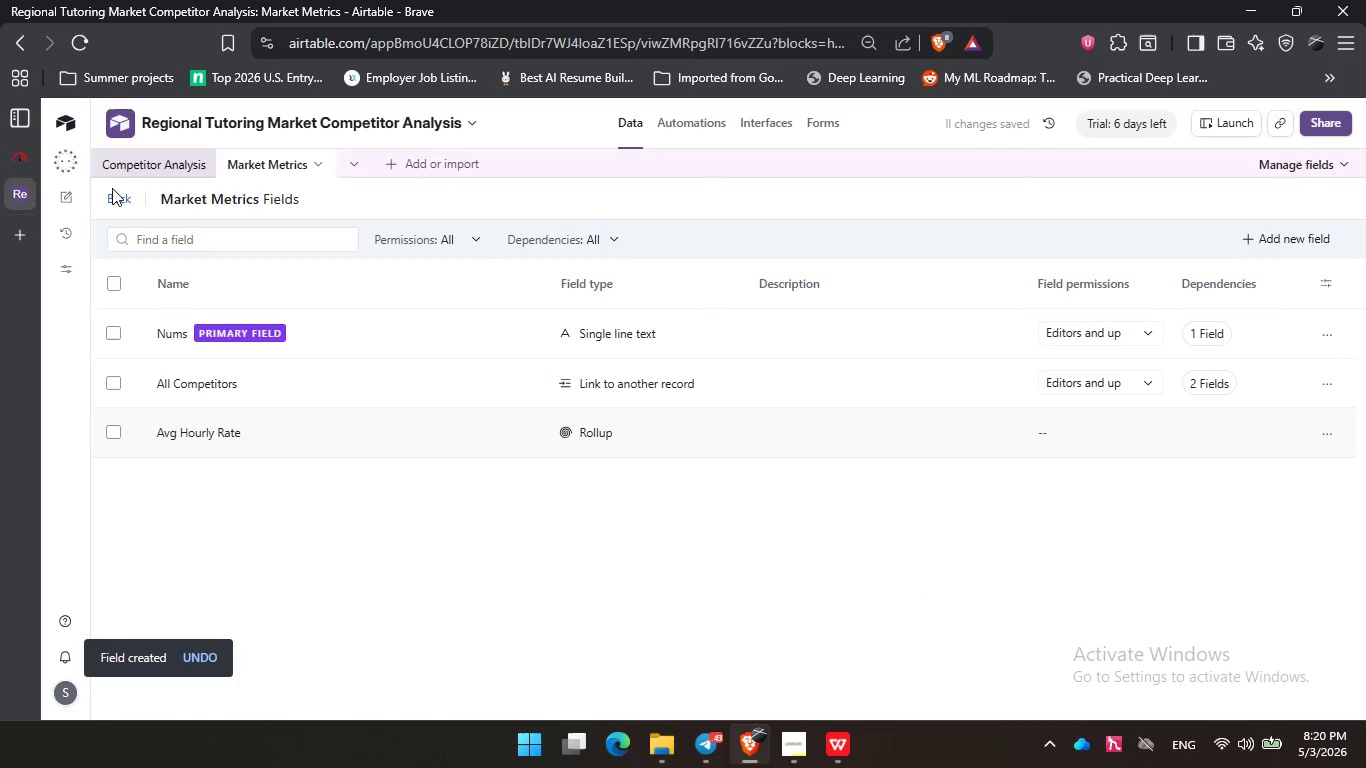 
double_click([118, 194])
 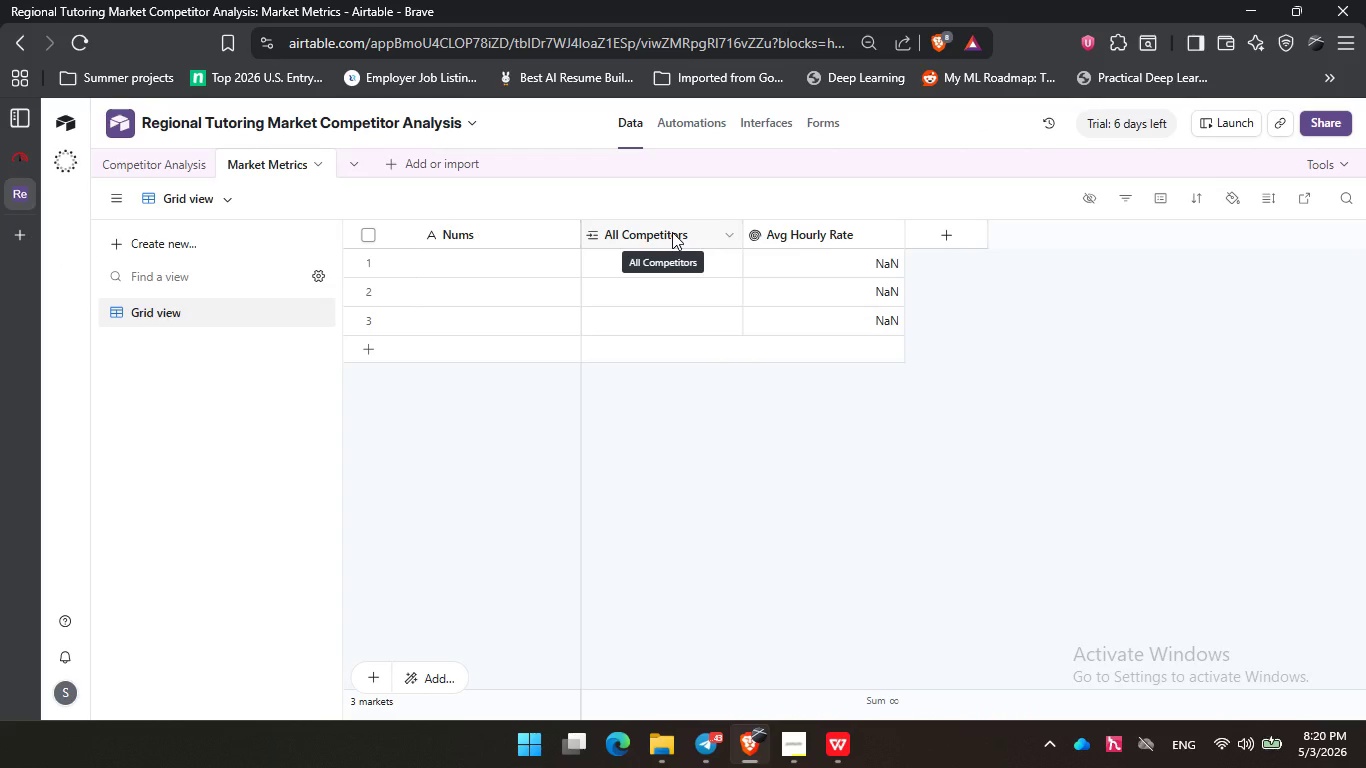 
wait(12.19)
 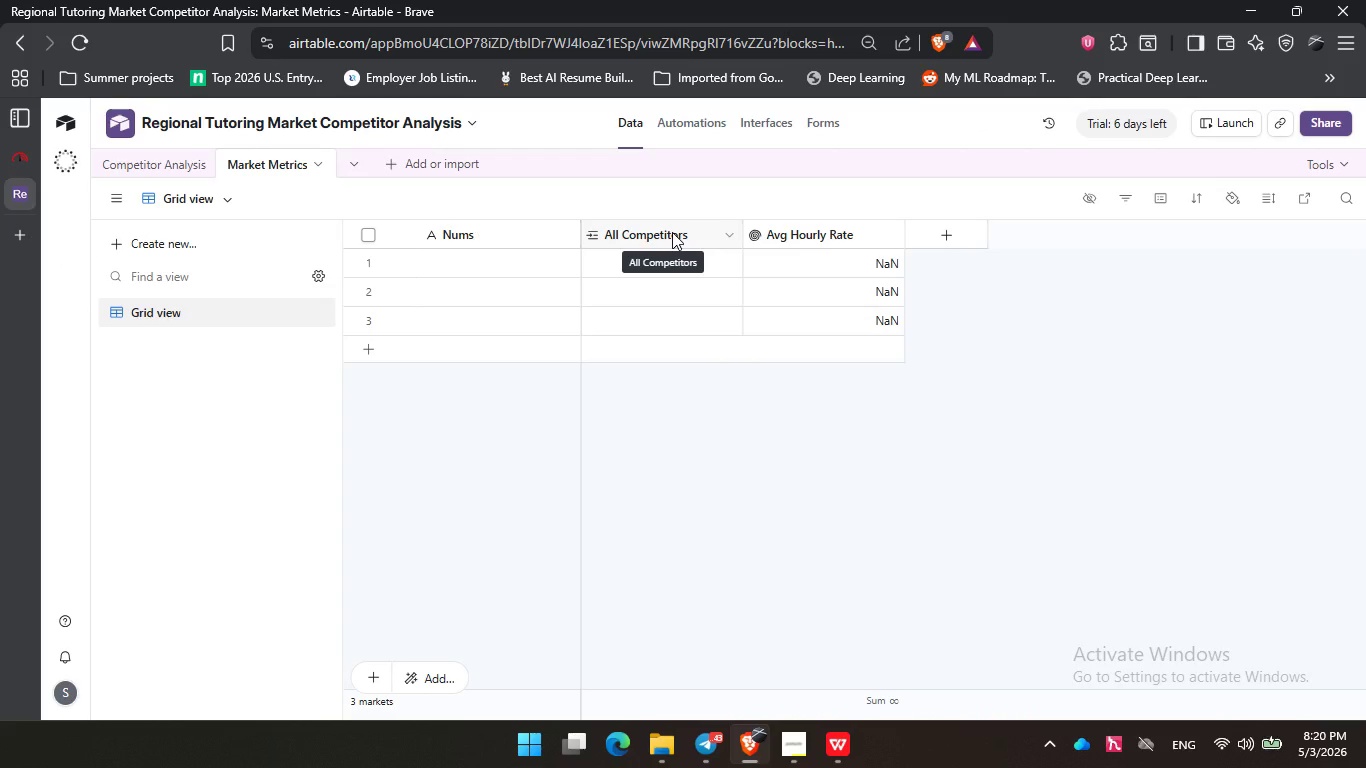 
left_click([630, 255])
 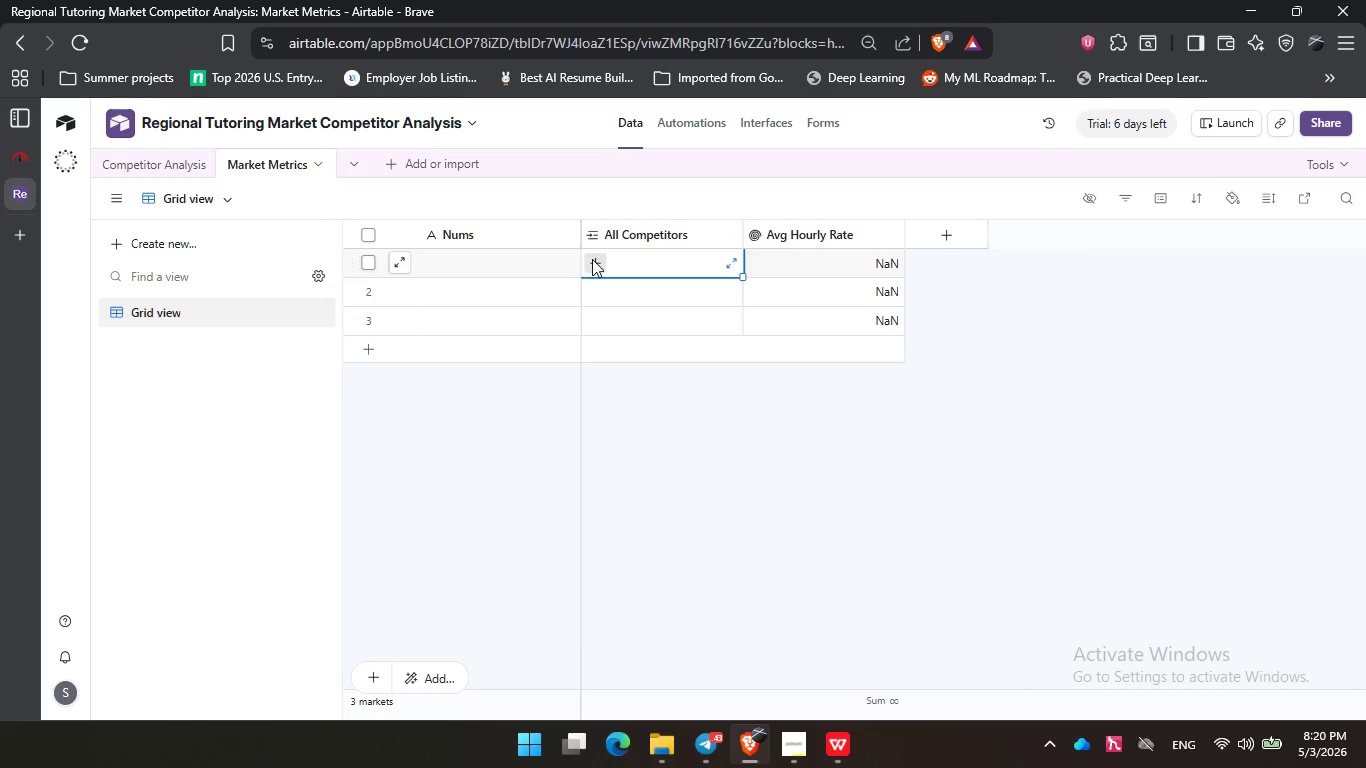 
left_click([592, 259])
 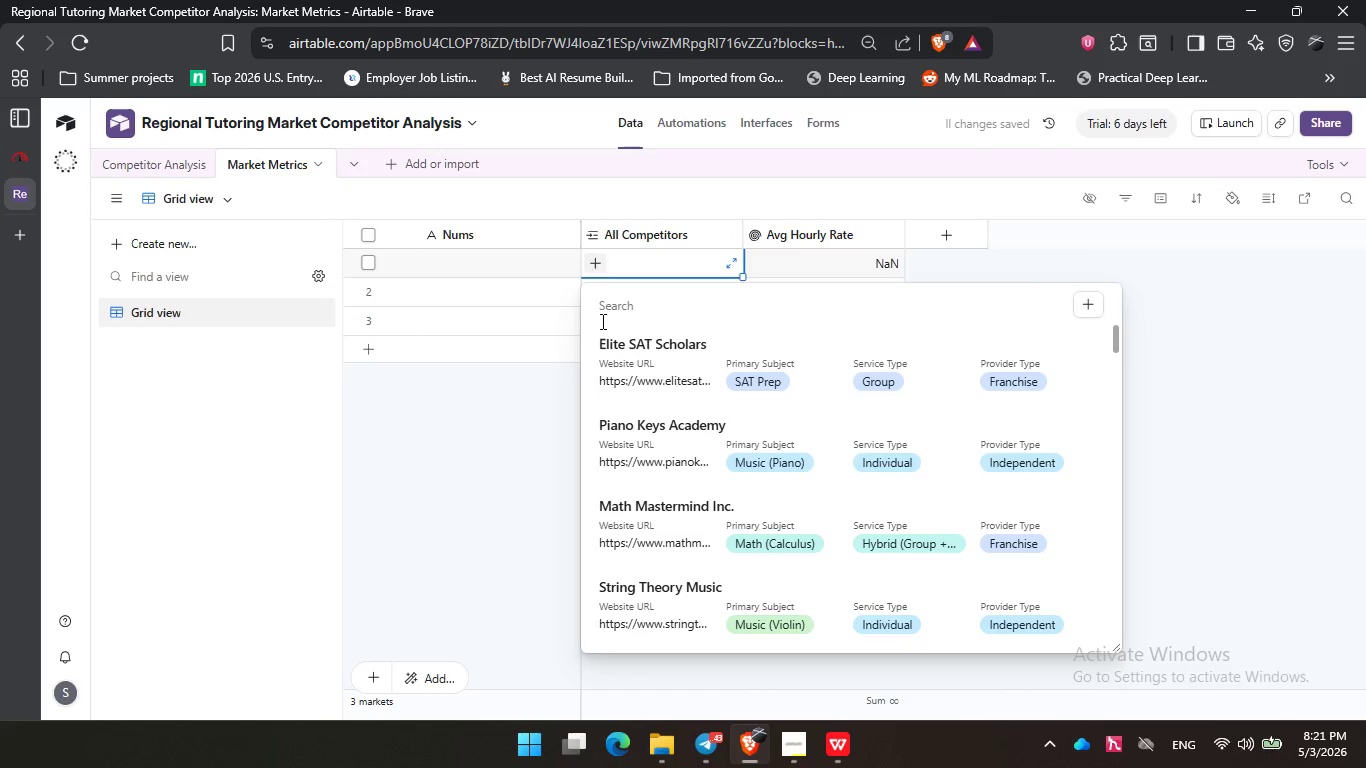 
scroll: coordinate [664, 395], scroll_direction: up, amount: 5.0
 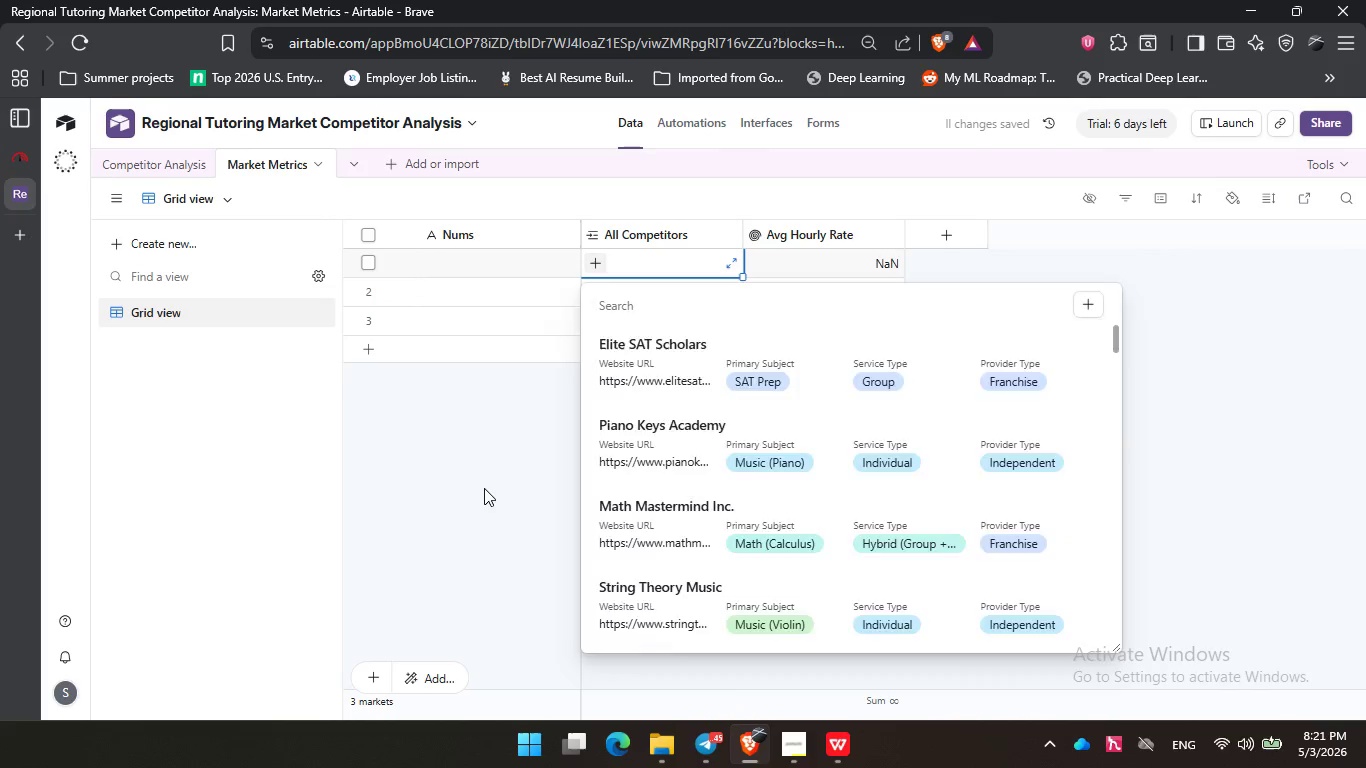 
left_click([484, 488])
 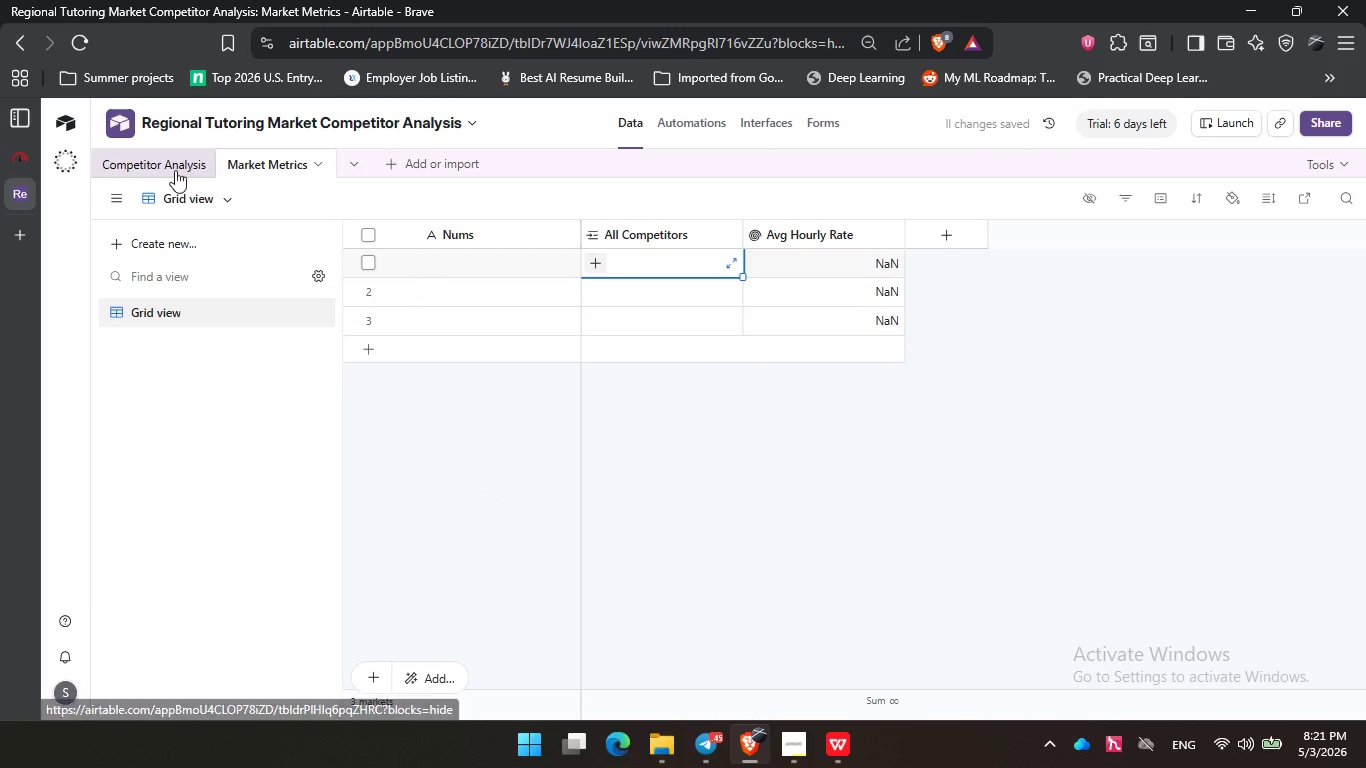 
left_click([164, 168])
 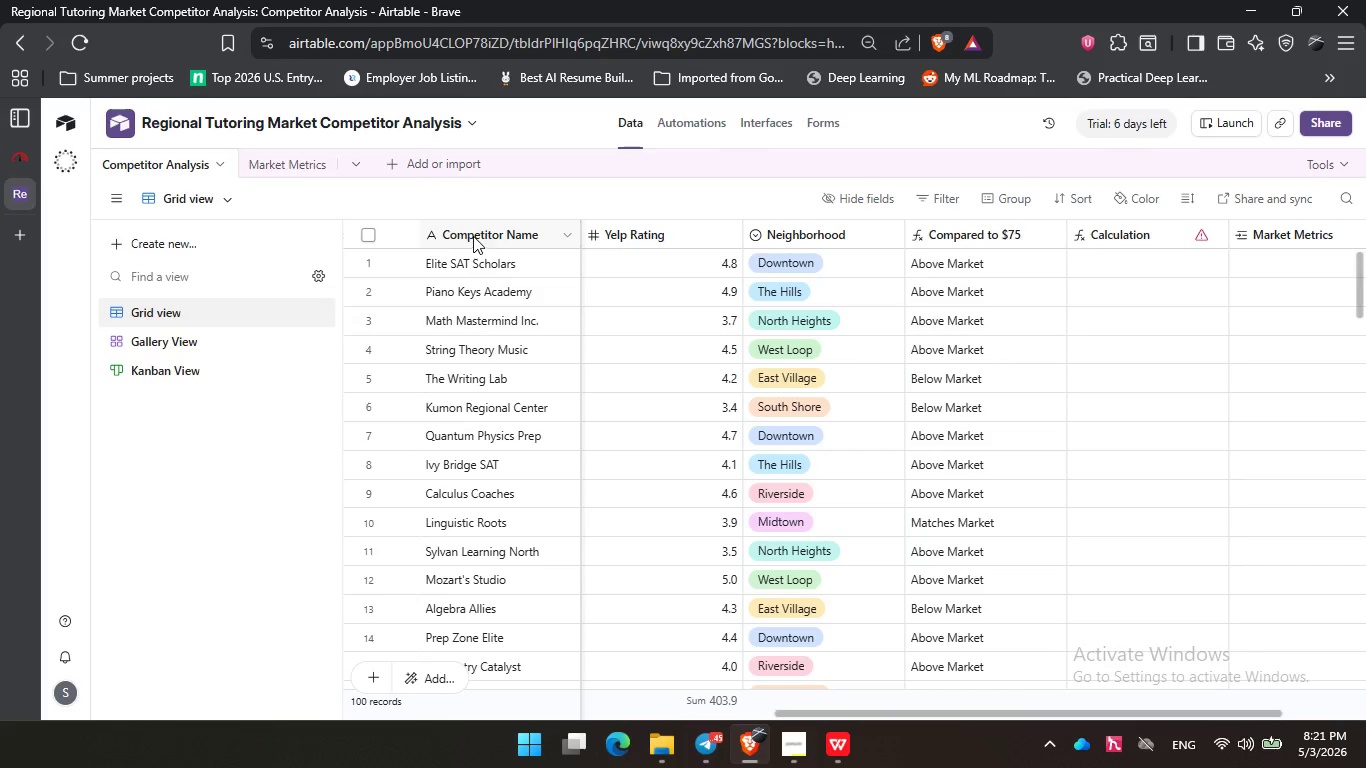 
left_click([475, 234])
 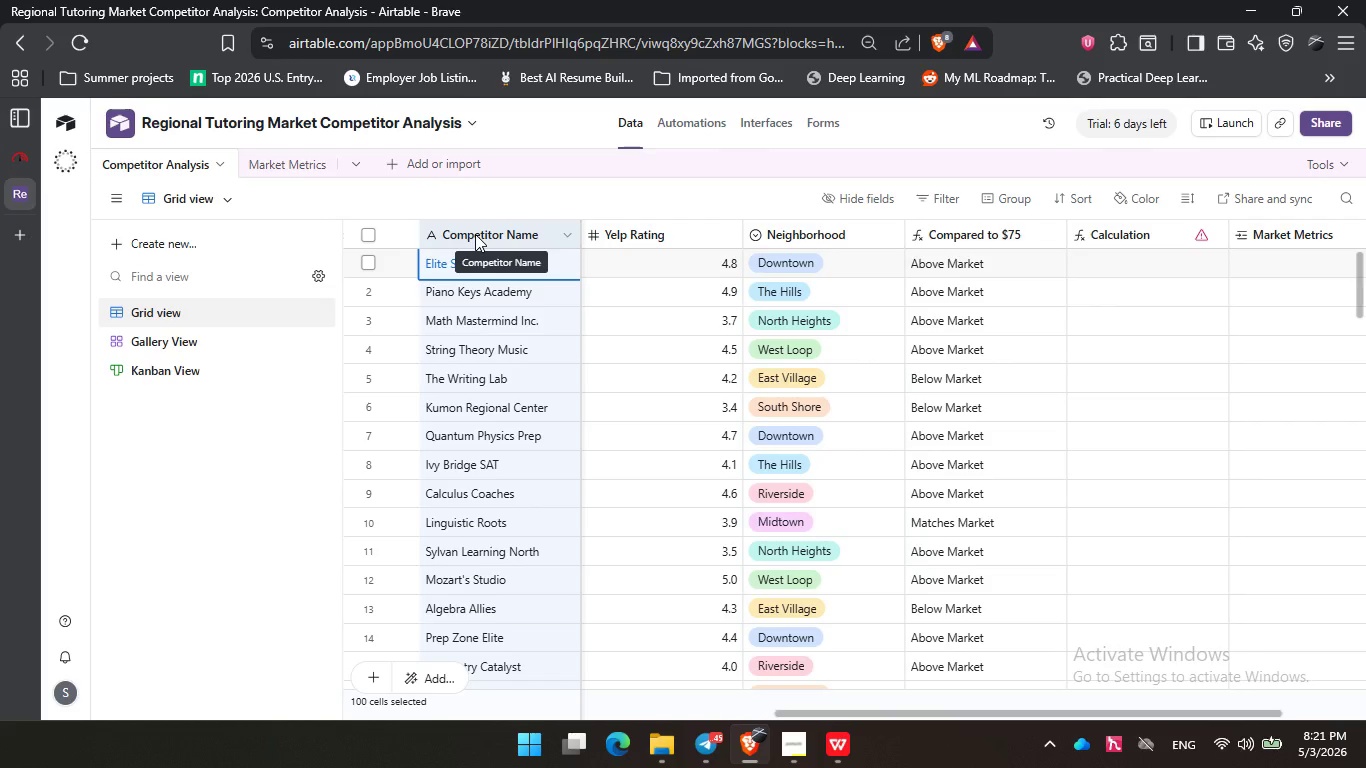 
key(Control+C)
 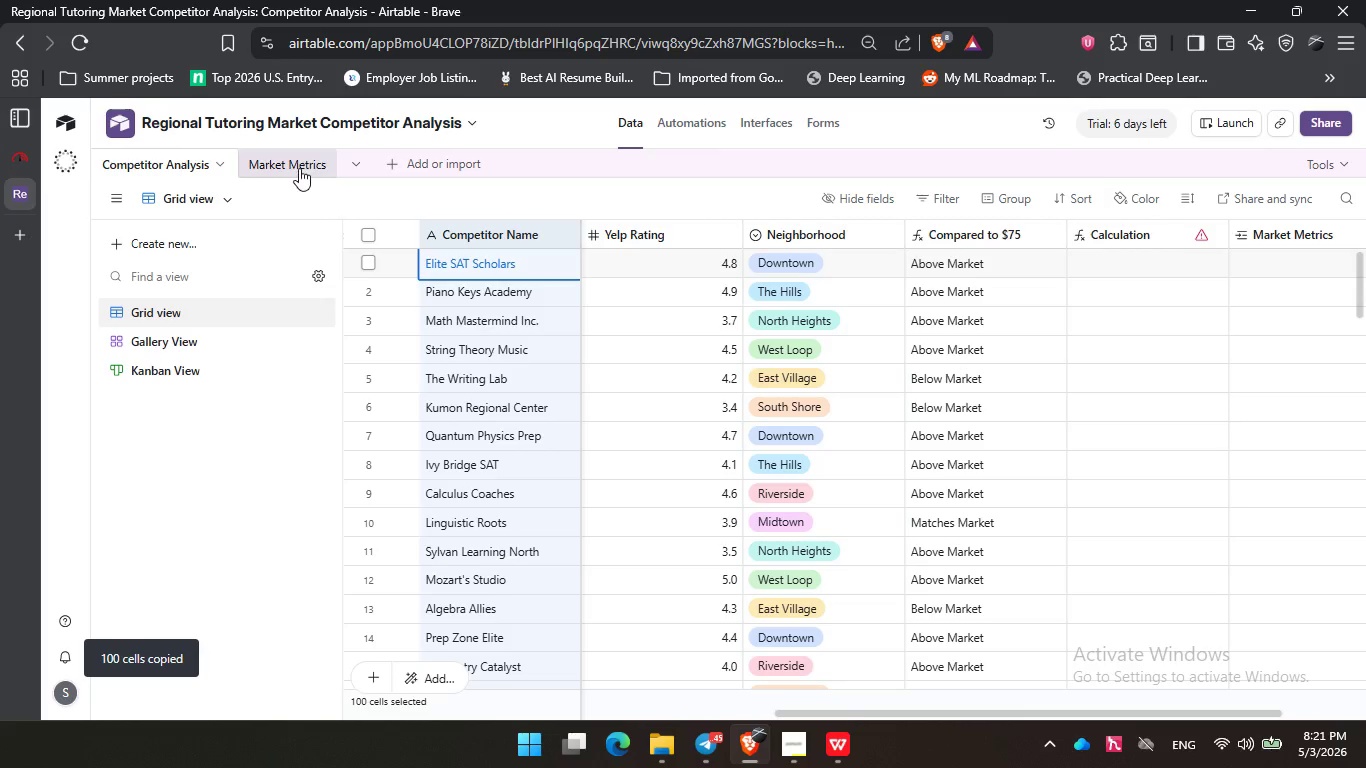 
left_click([299, 168])
 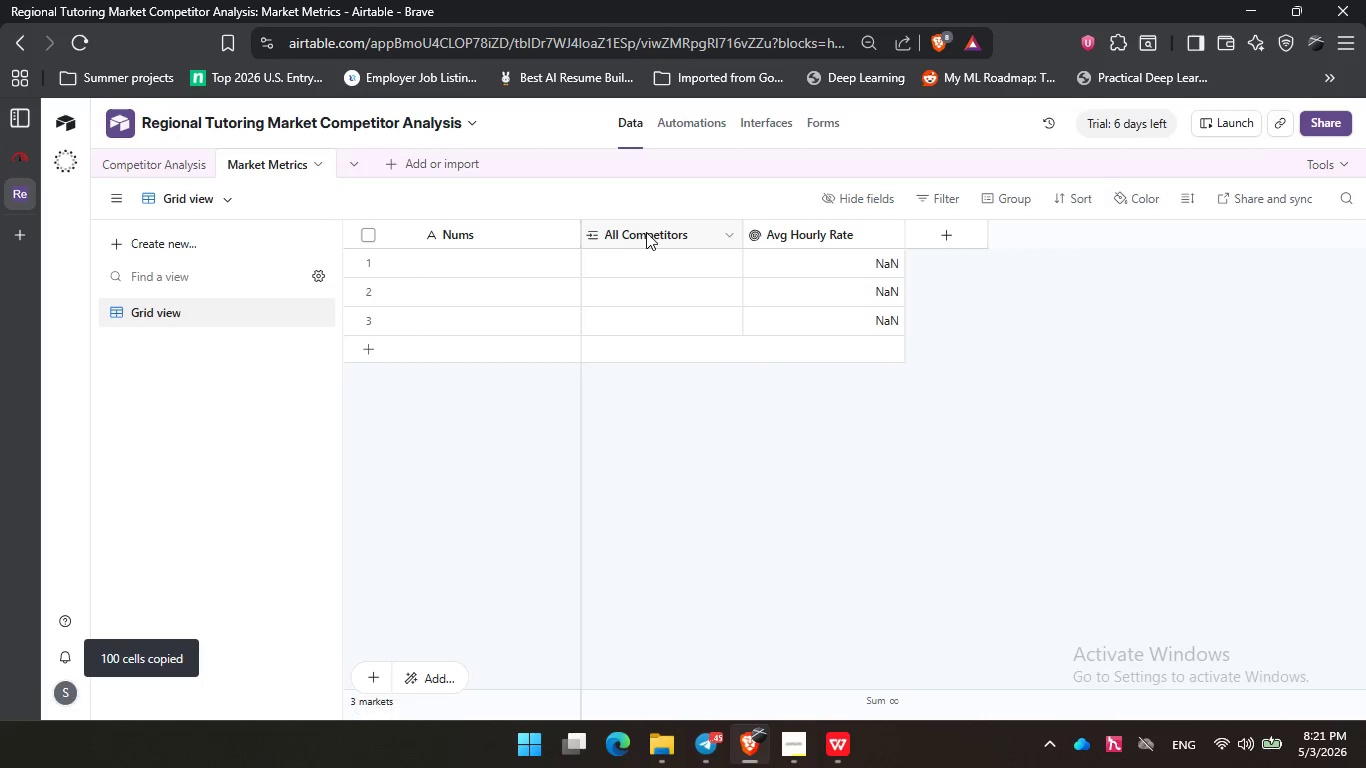 
left_click([646, 232])
 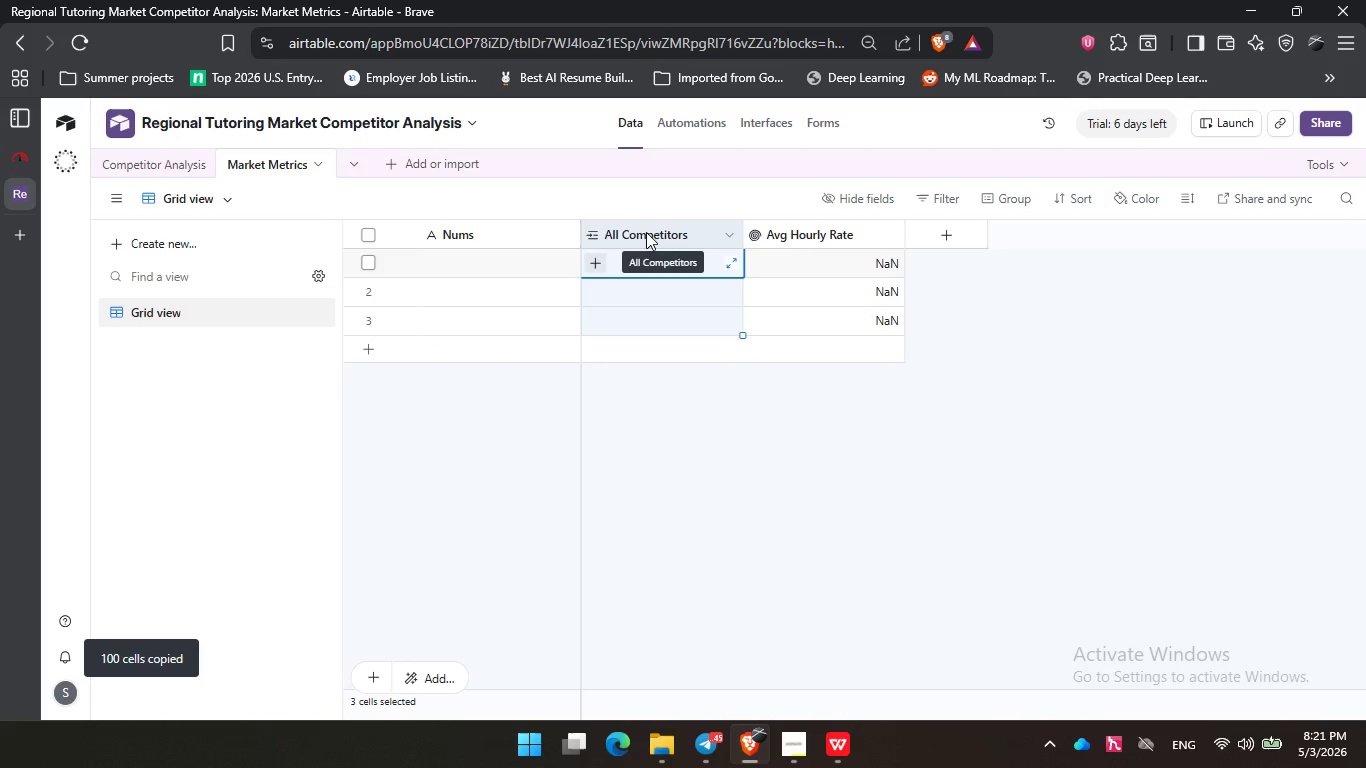 
key(Control+V)
 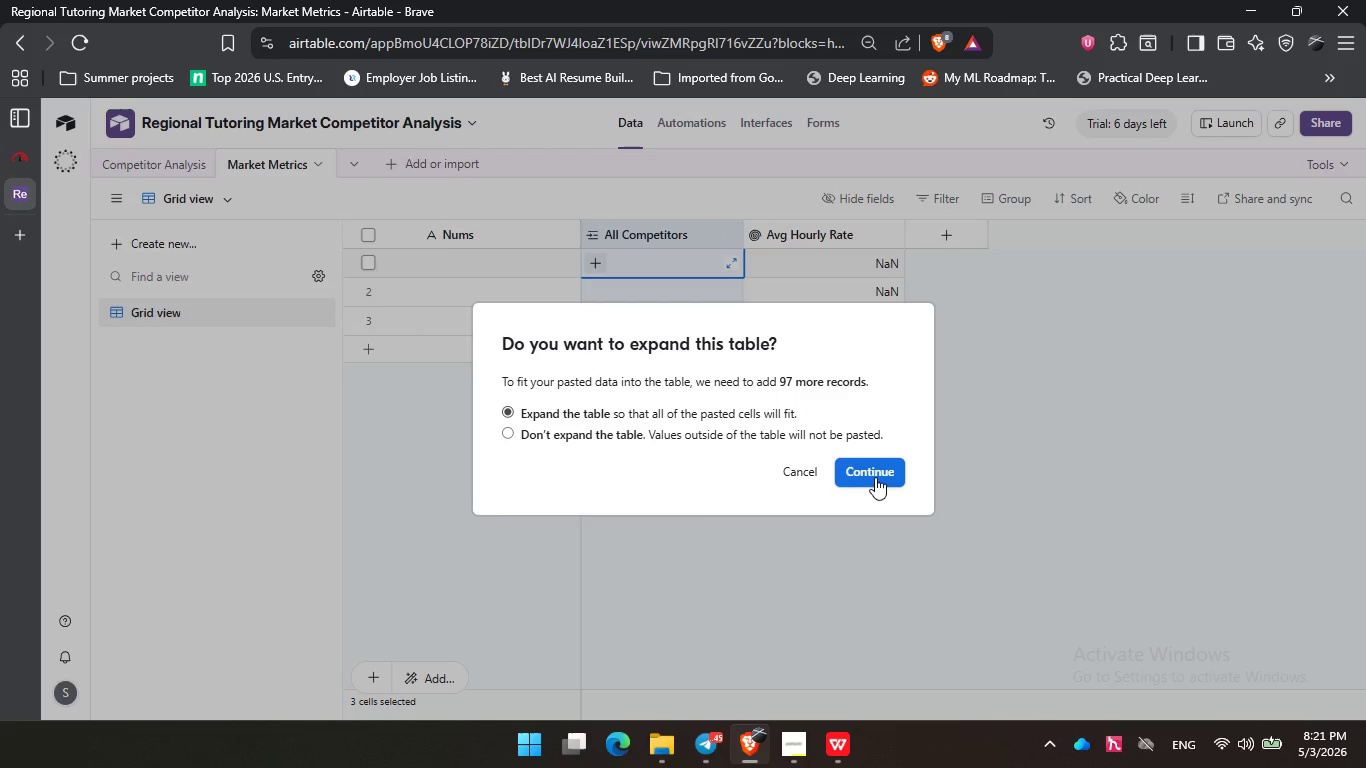 
left_click([877, 470])
 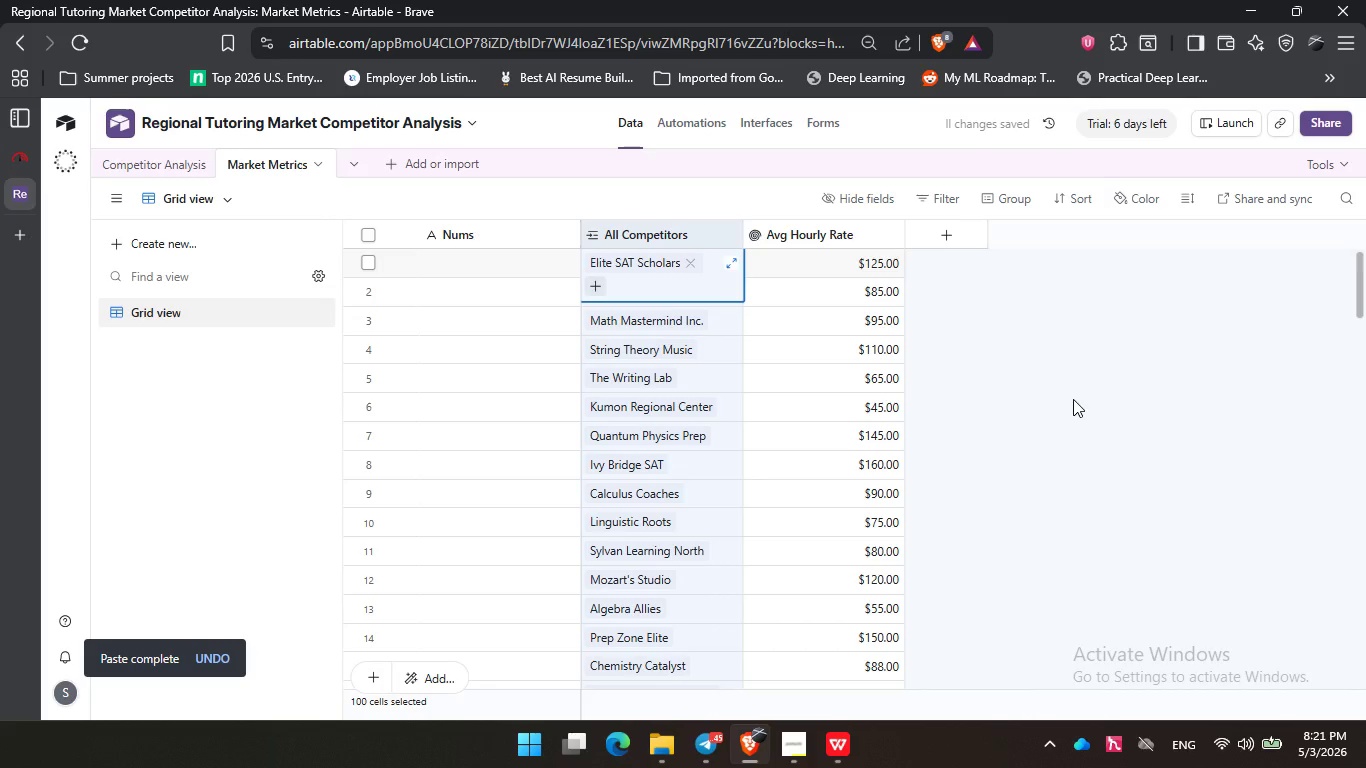 
left_click([1075, 392])
 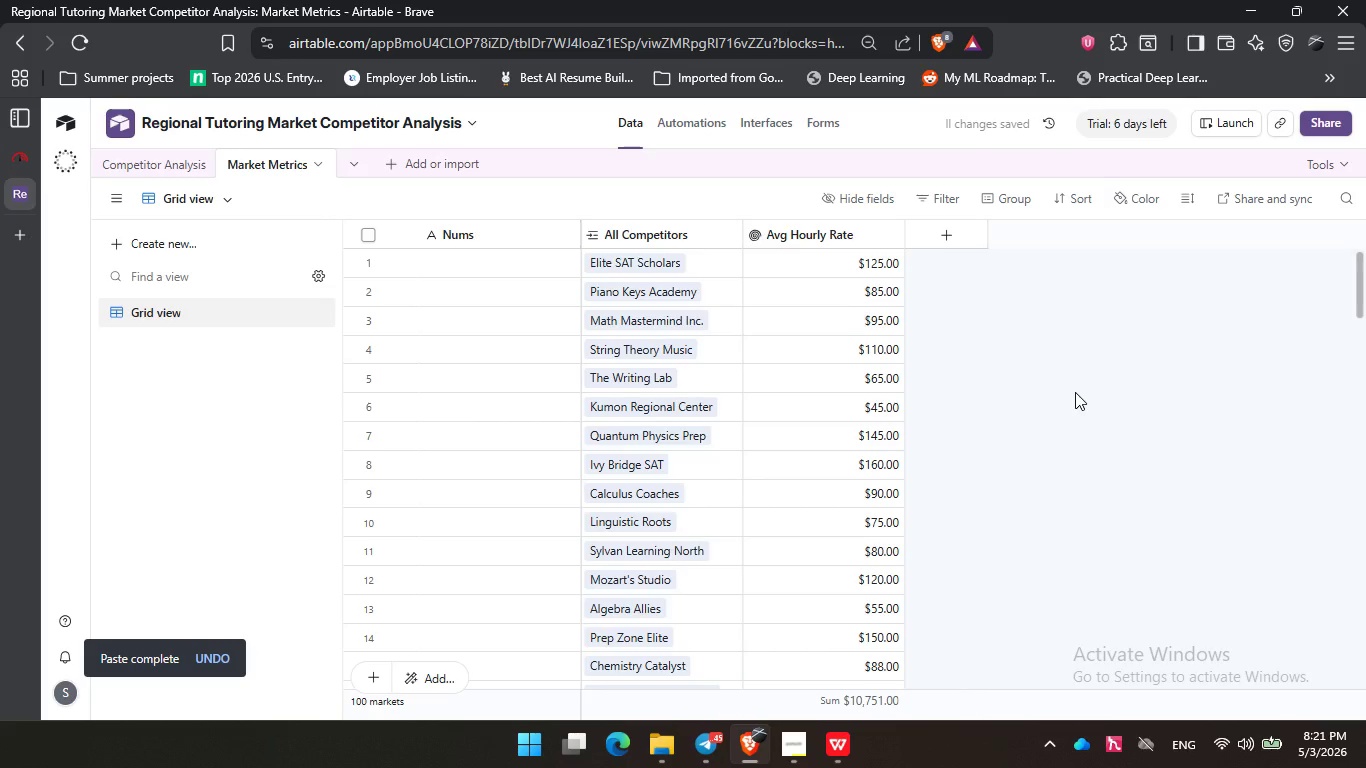 
scroll: coordinate [1075, 392], scroll_direction: down, amount: 25.0
 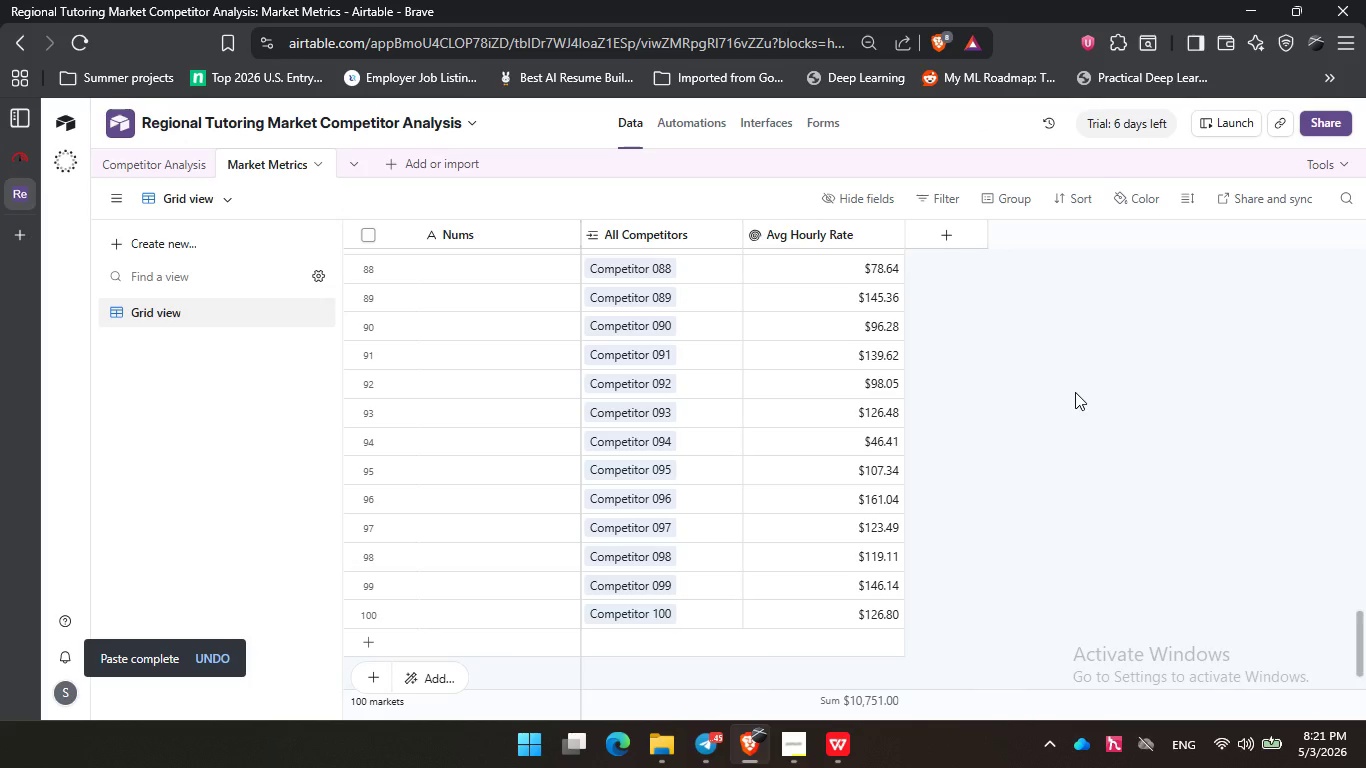 
scroll: coordinate [1075, 392], scroll_direction: up, amount: 22.0
 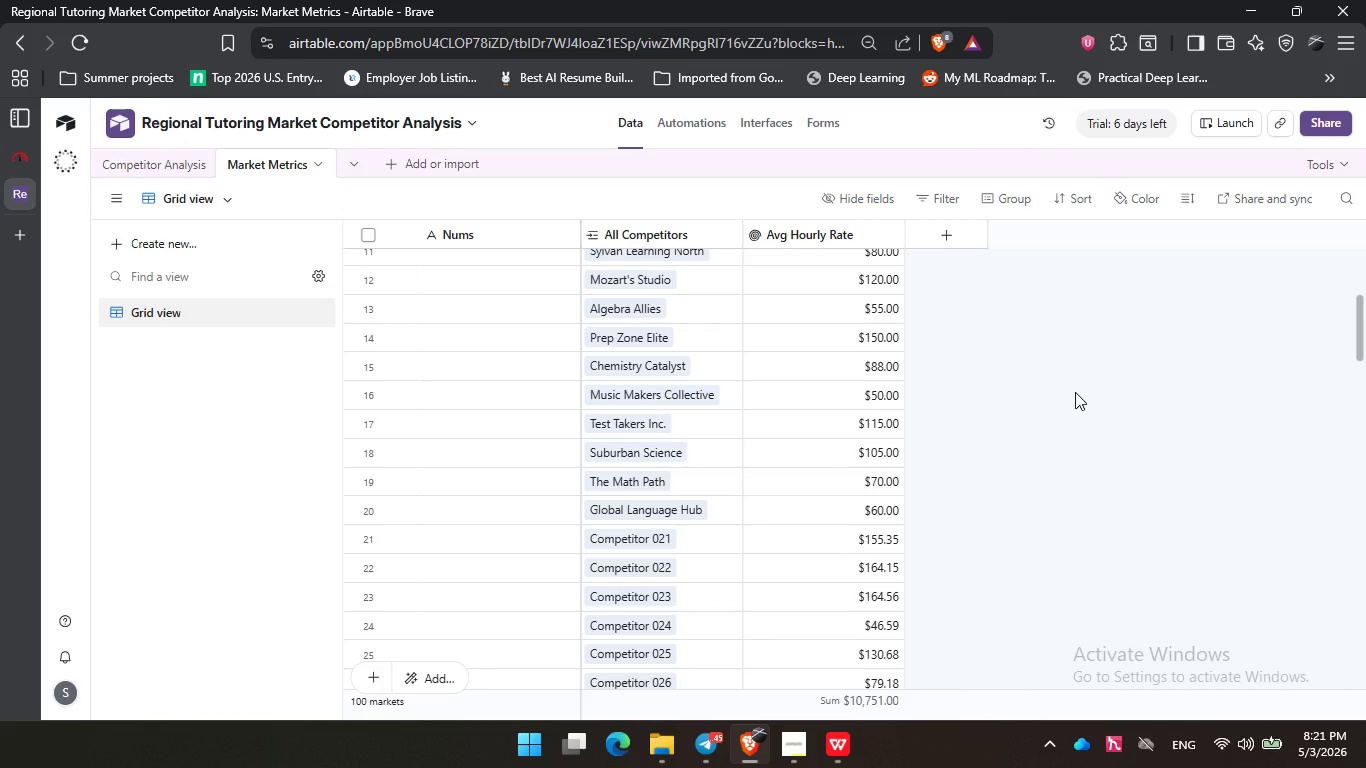 
left_click([866, 706])
 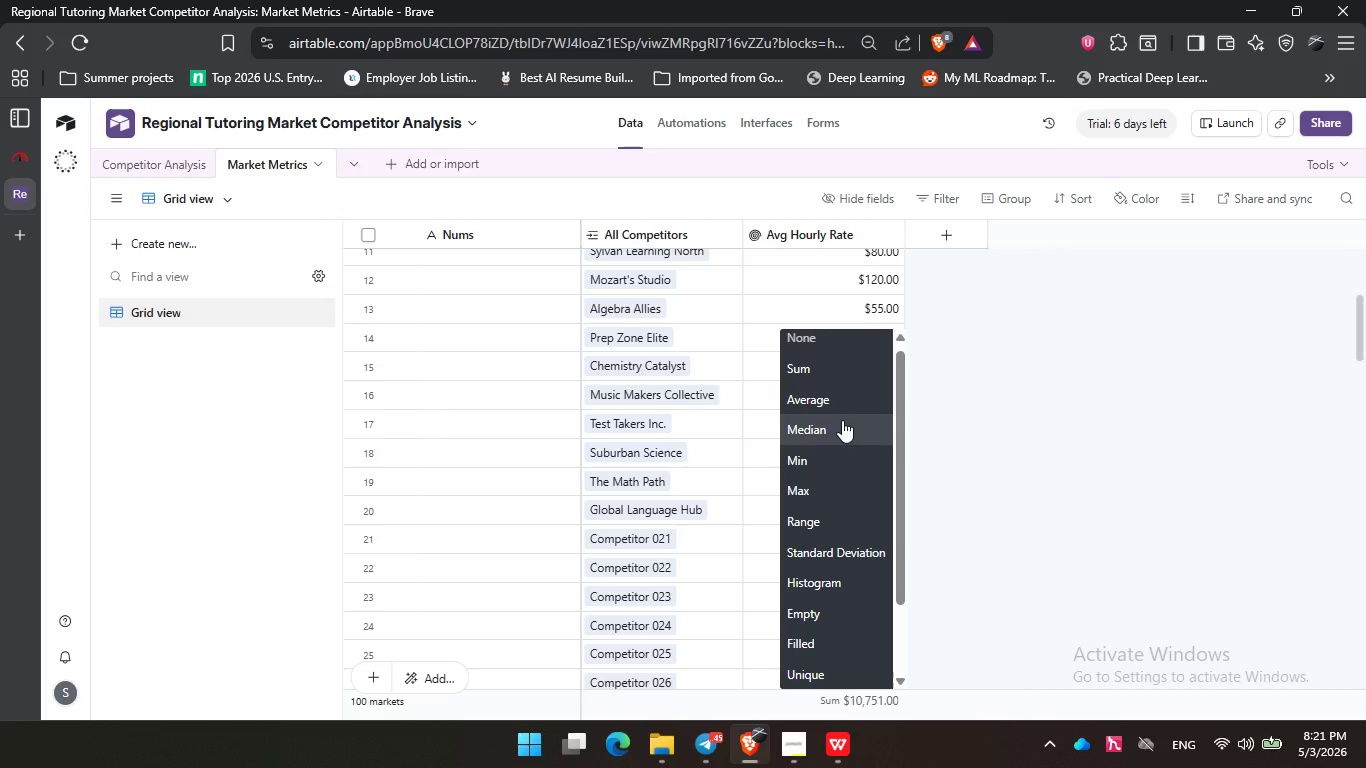 
left_click([847, 409])
 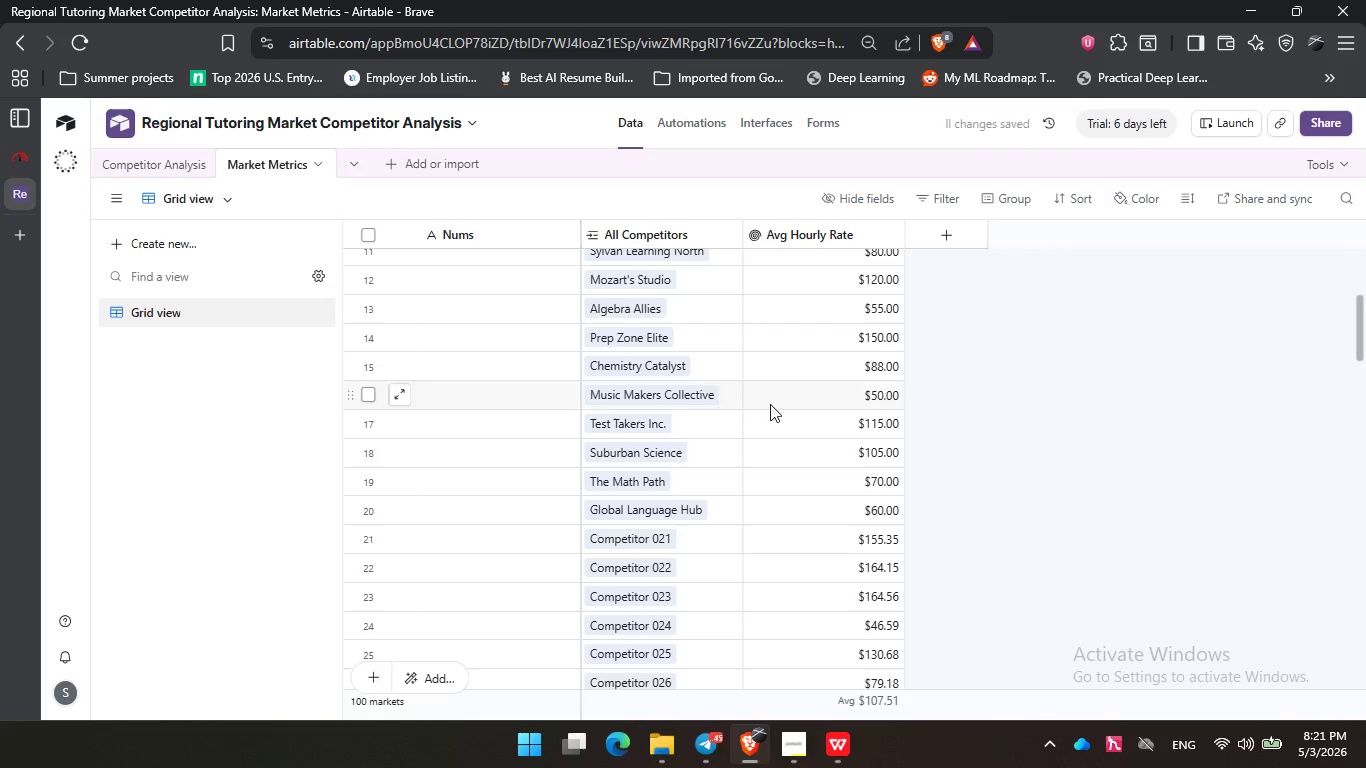 
scroll: coordinate [769, 404], scroll_direction: up, amount: 12.0
 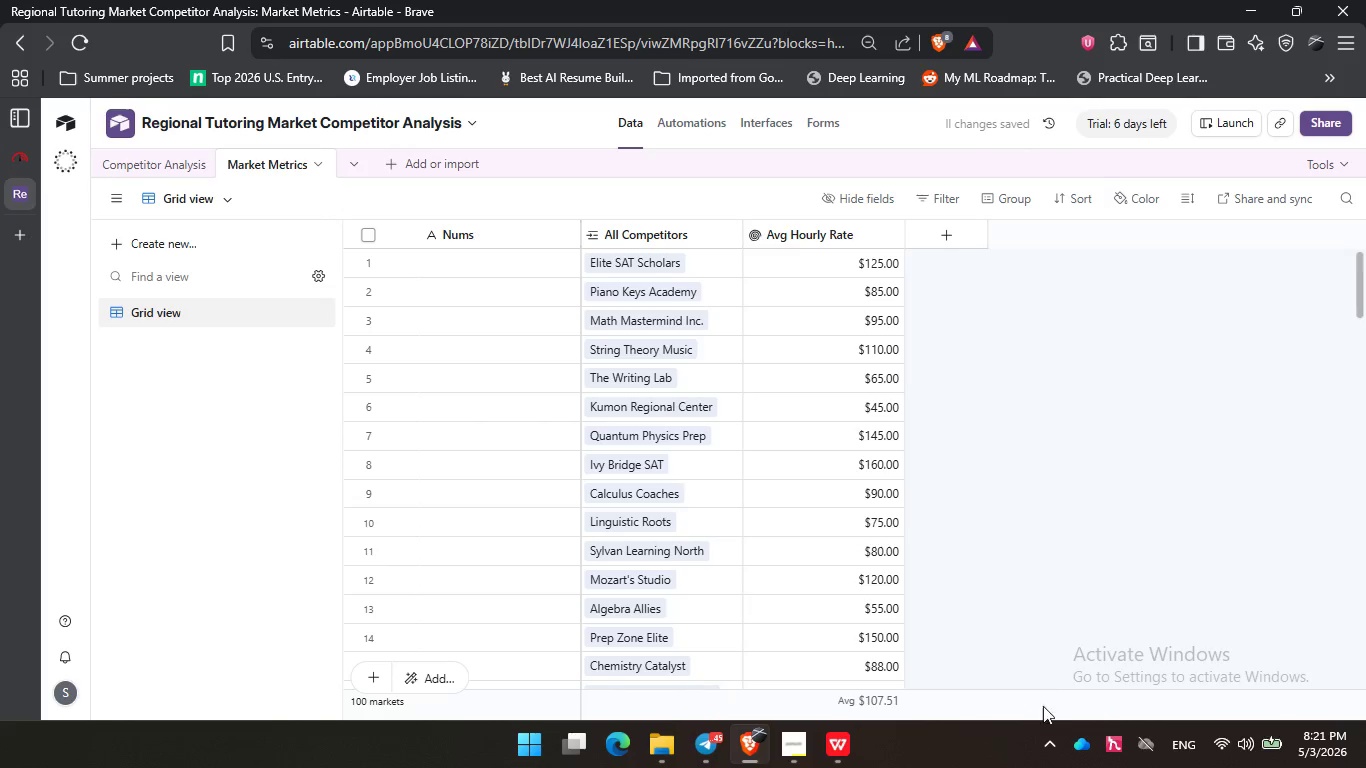 
left_click([832, 755])
 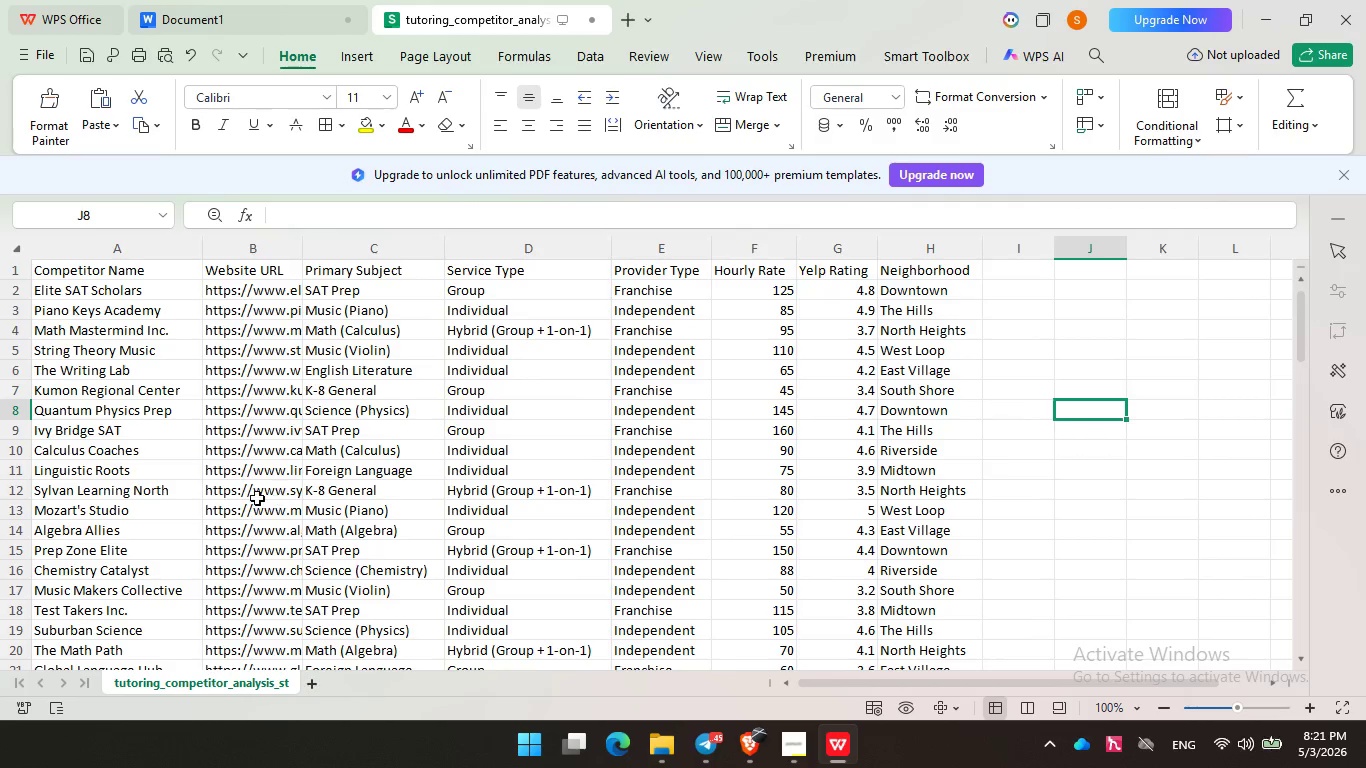 
scroll: coordinate [257, 497], scroll_direction: down, amount: 5.0
 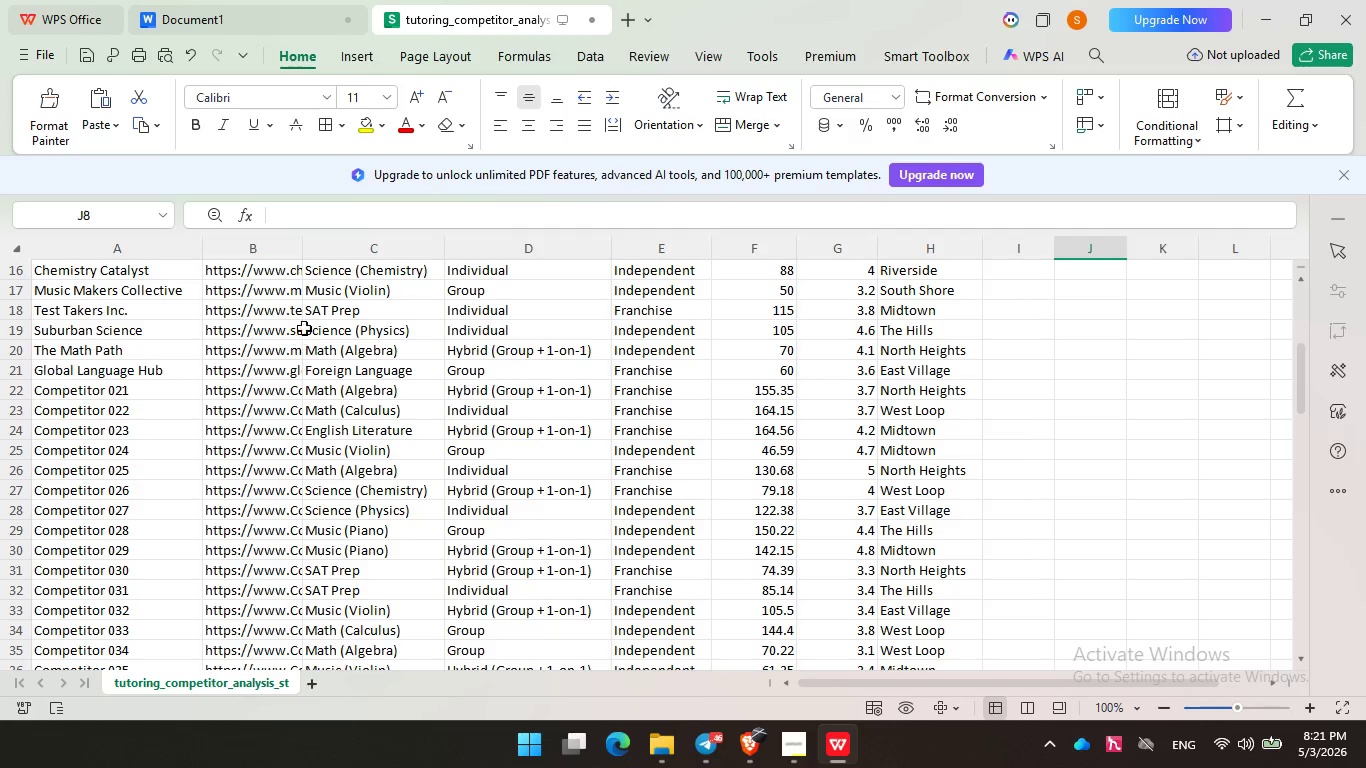 
left_click_drag(start_coordinate=[305, 249], to_coordinate=[362, 241])
 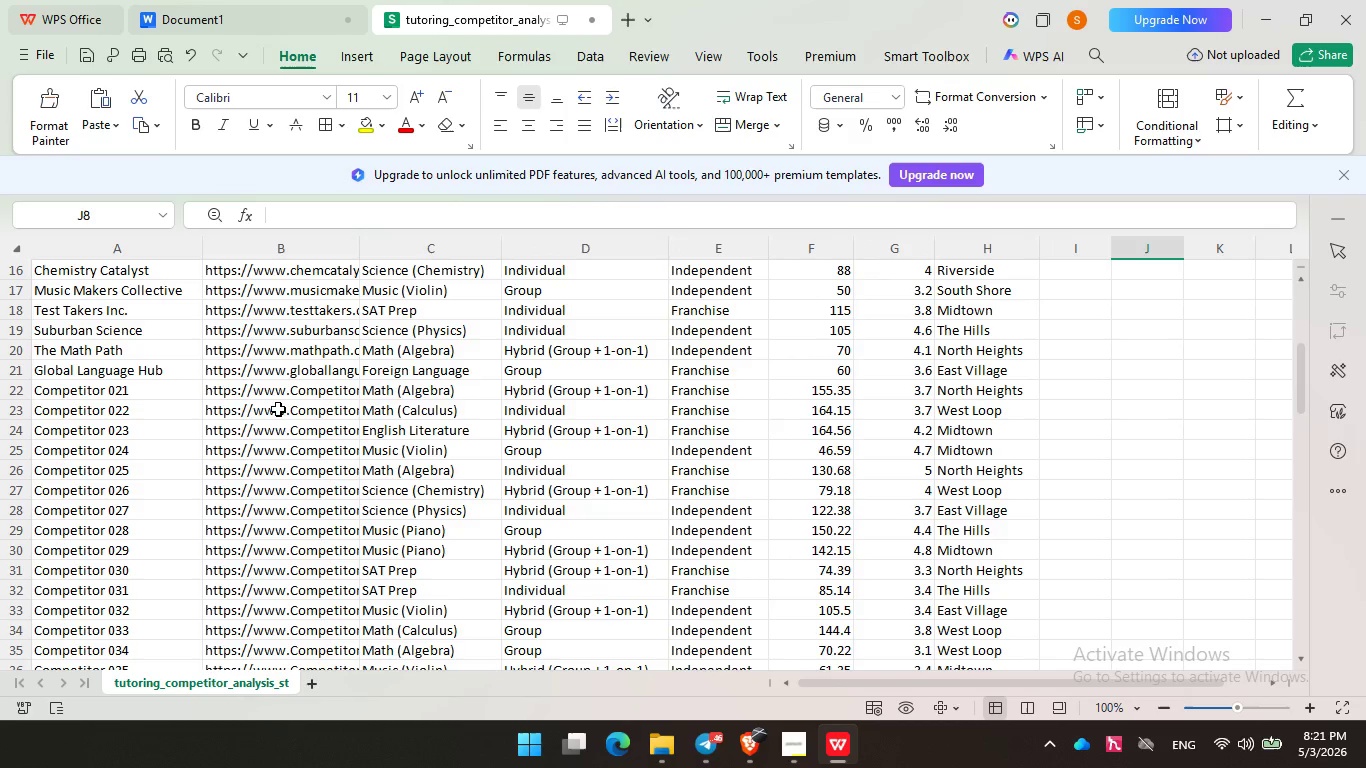 
wait(9.22)
 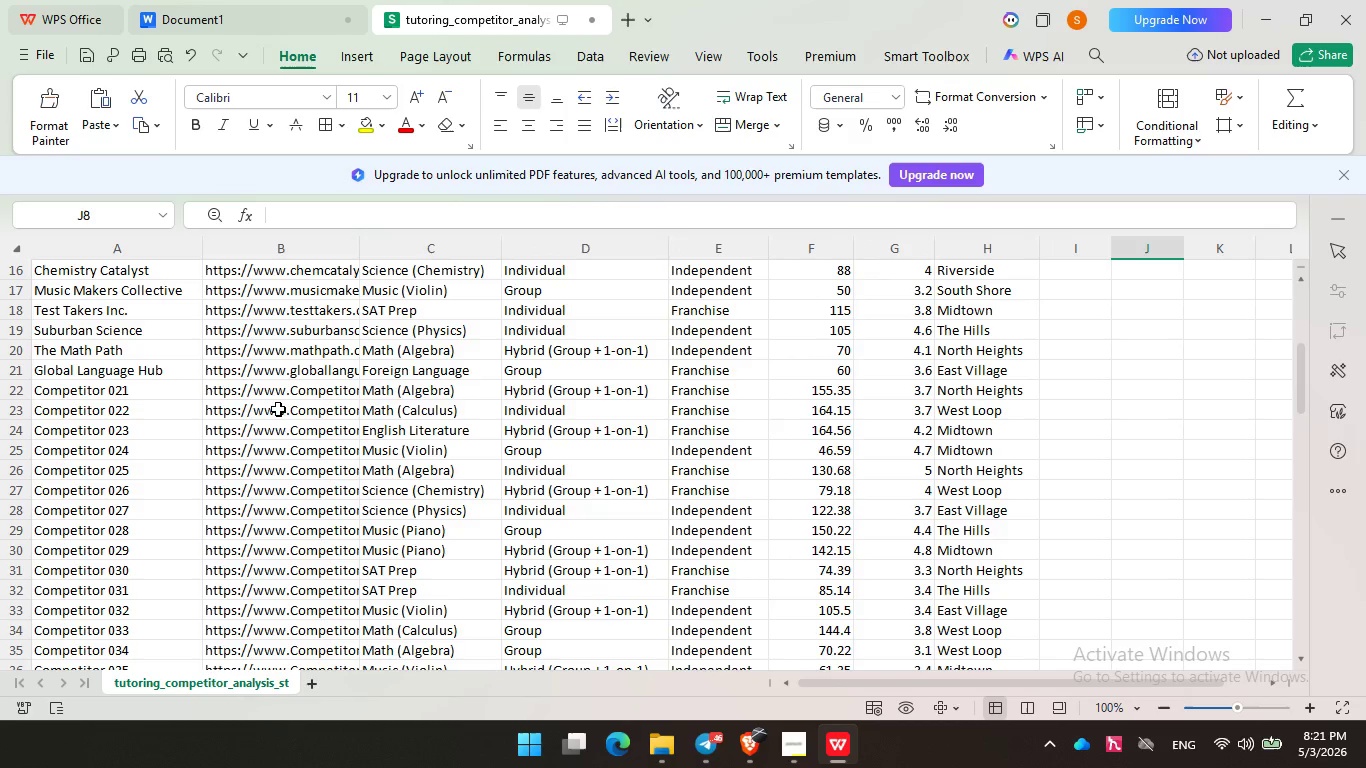 
left_click([1254, 27])
 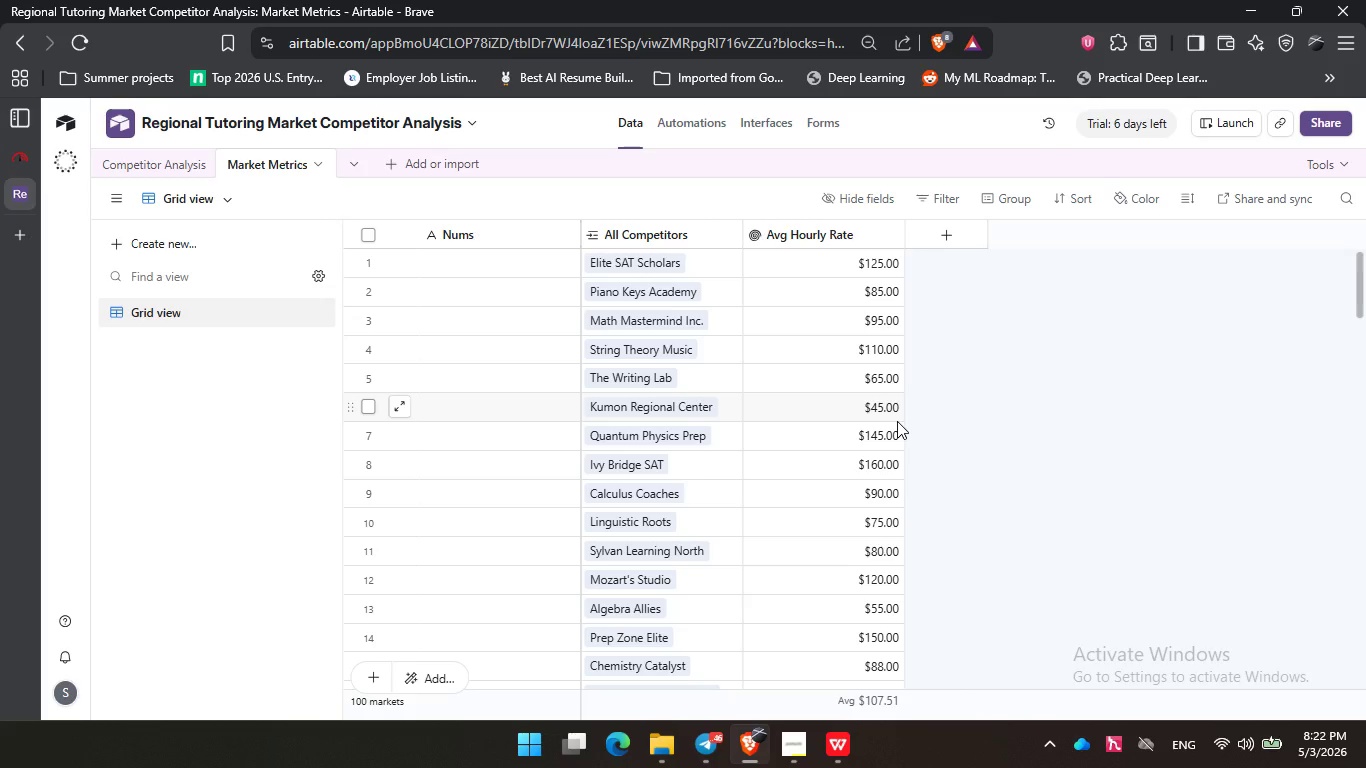 
wait(42.14)
 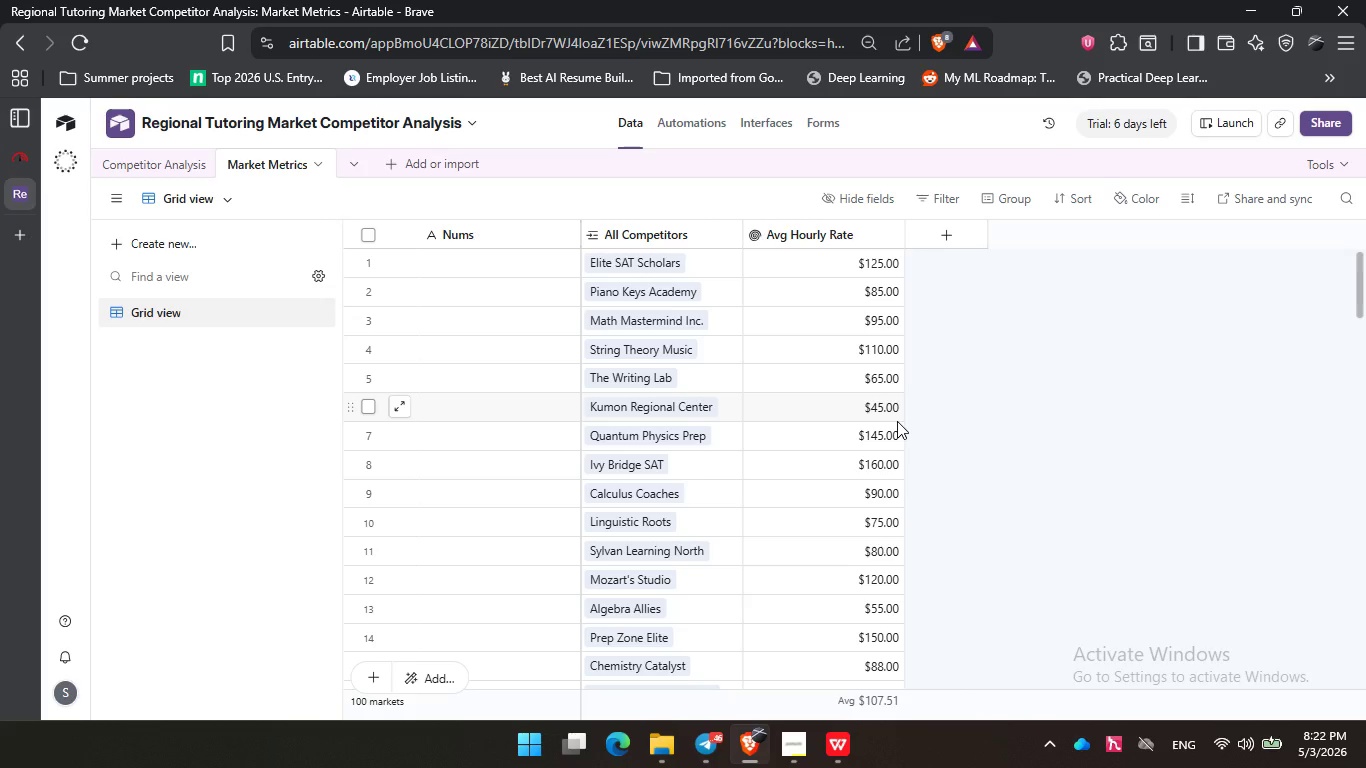 
left_click([803, 756])